 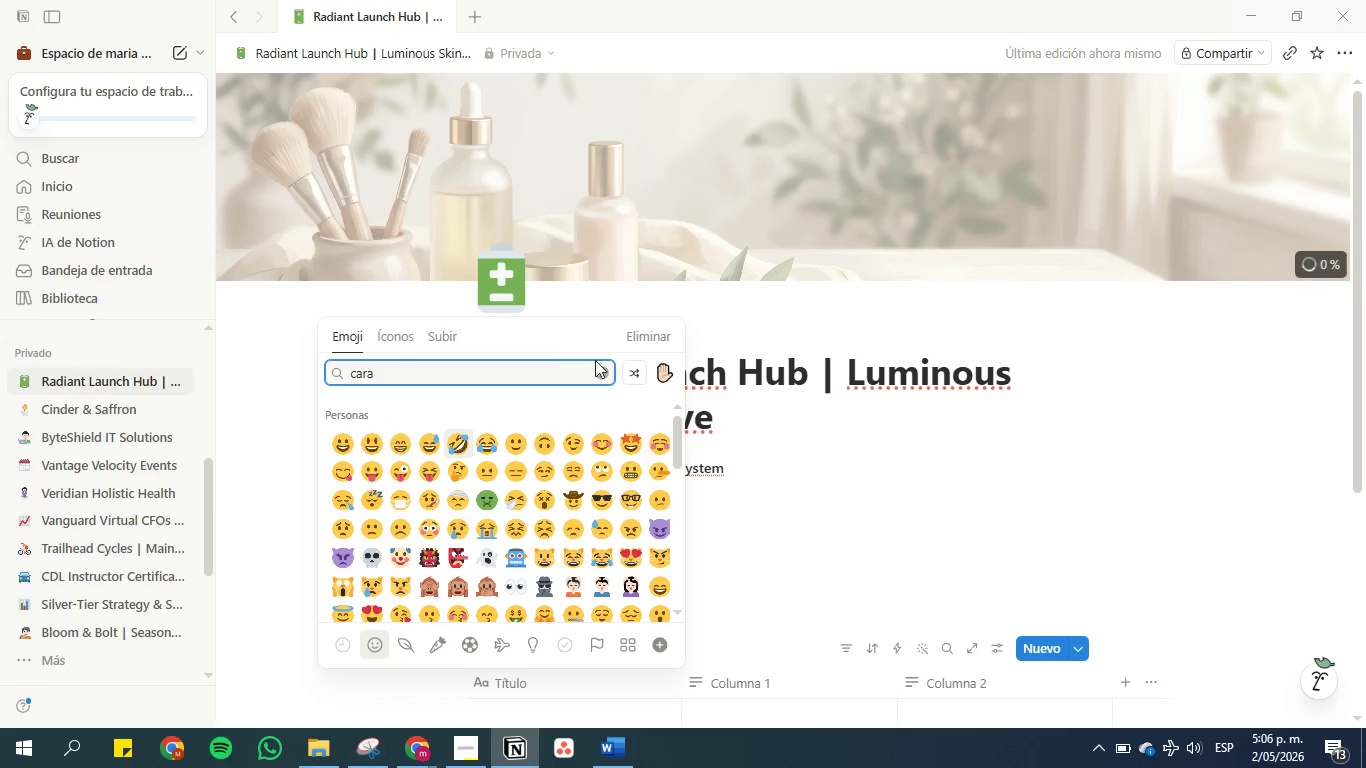 
double_click([429, 371])
 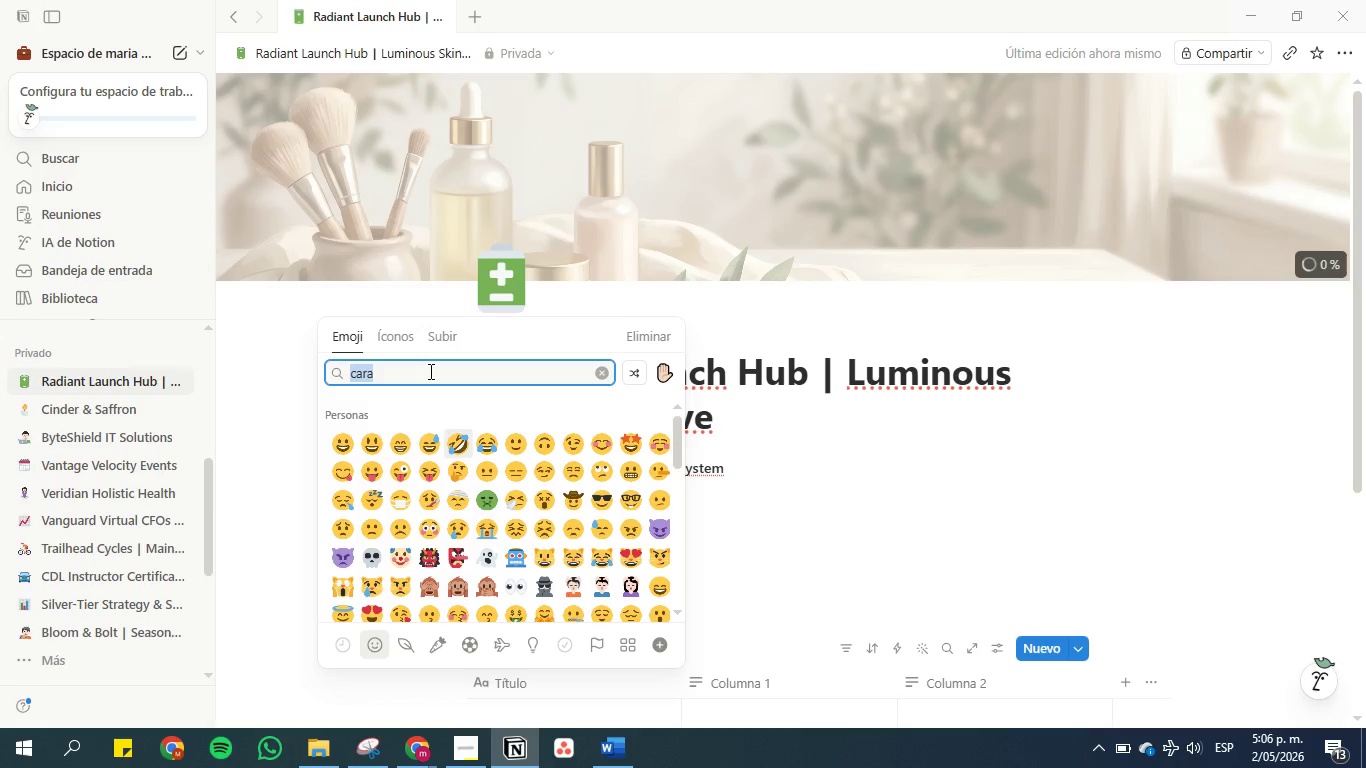 
triple_click([429, 371])
 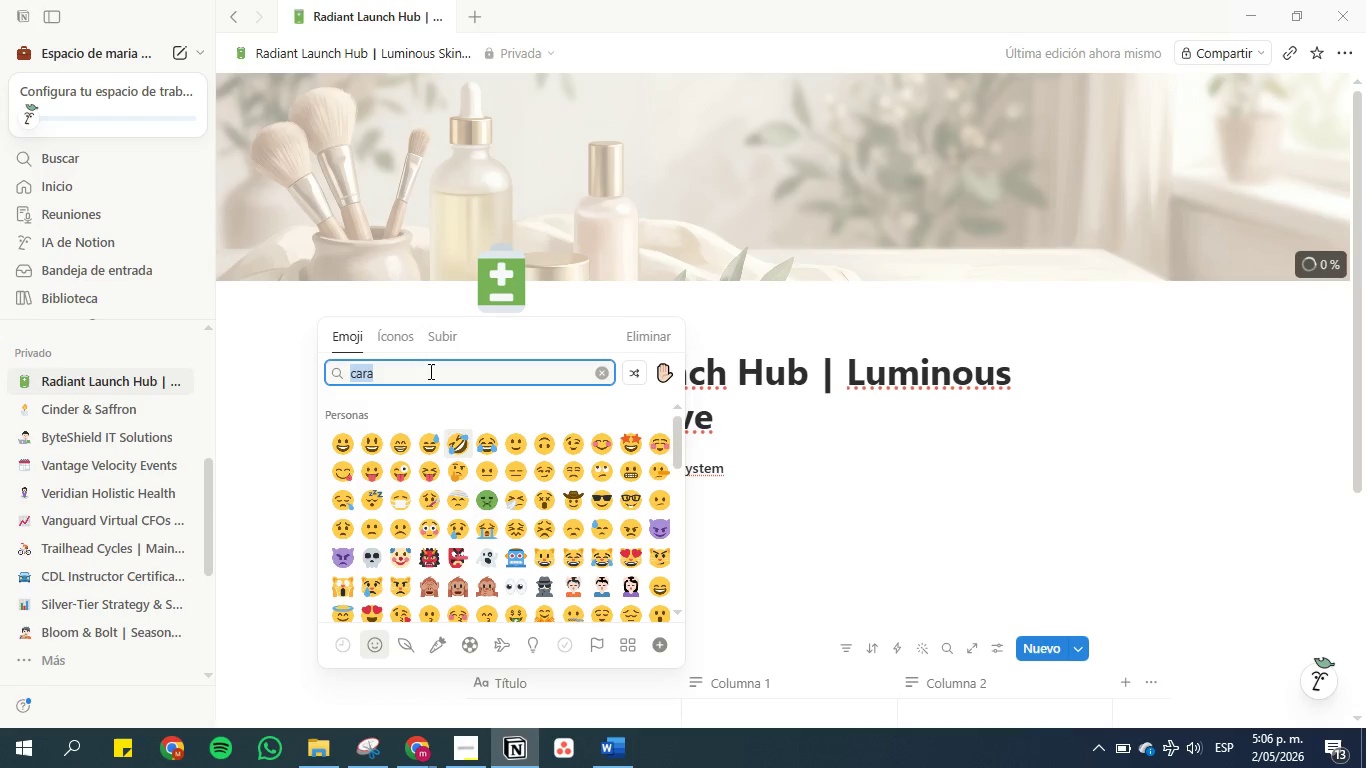 
type(makeu[)
key(Backspace)
type(p)
 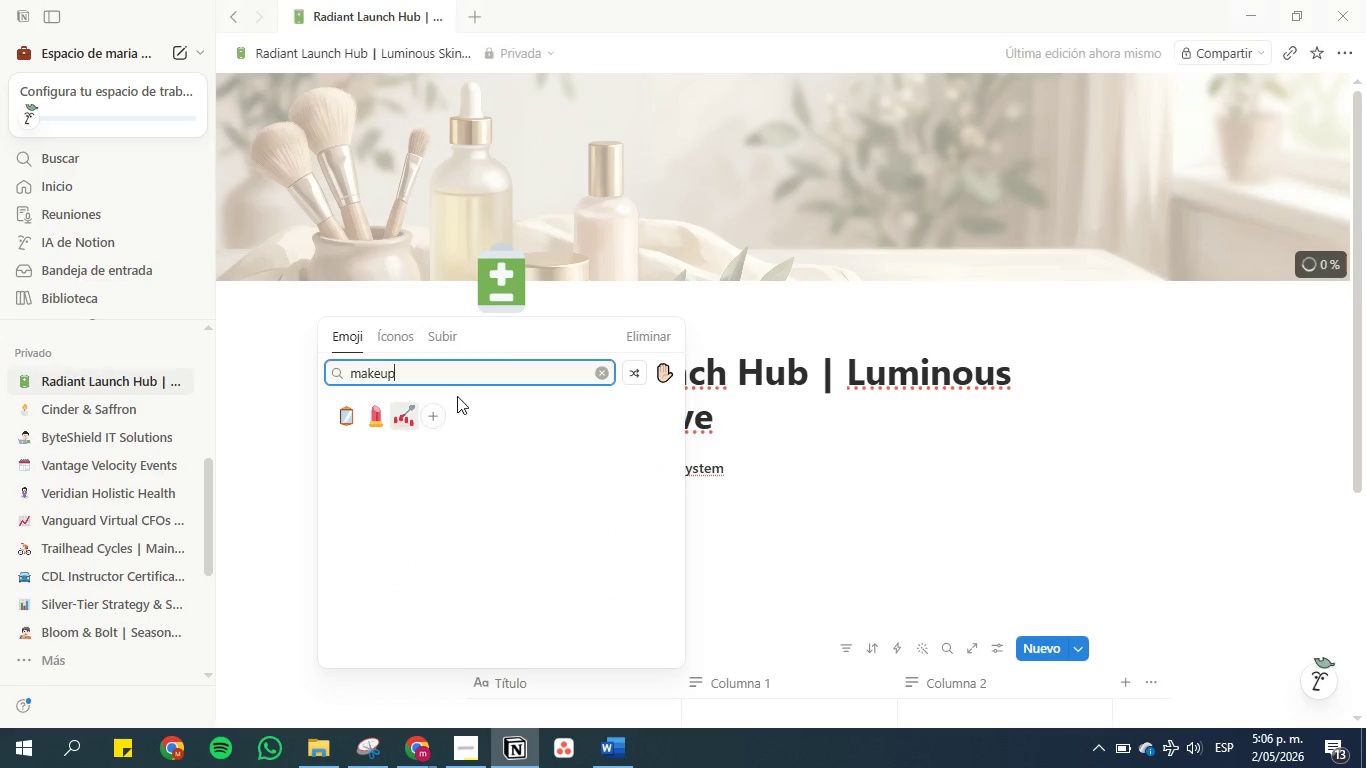 
left_click([438, 424])
 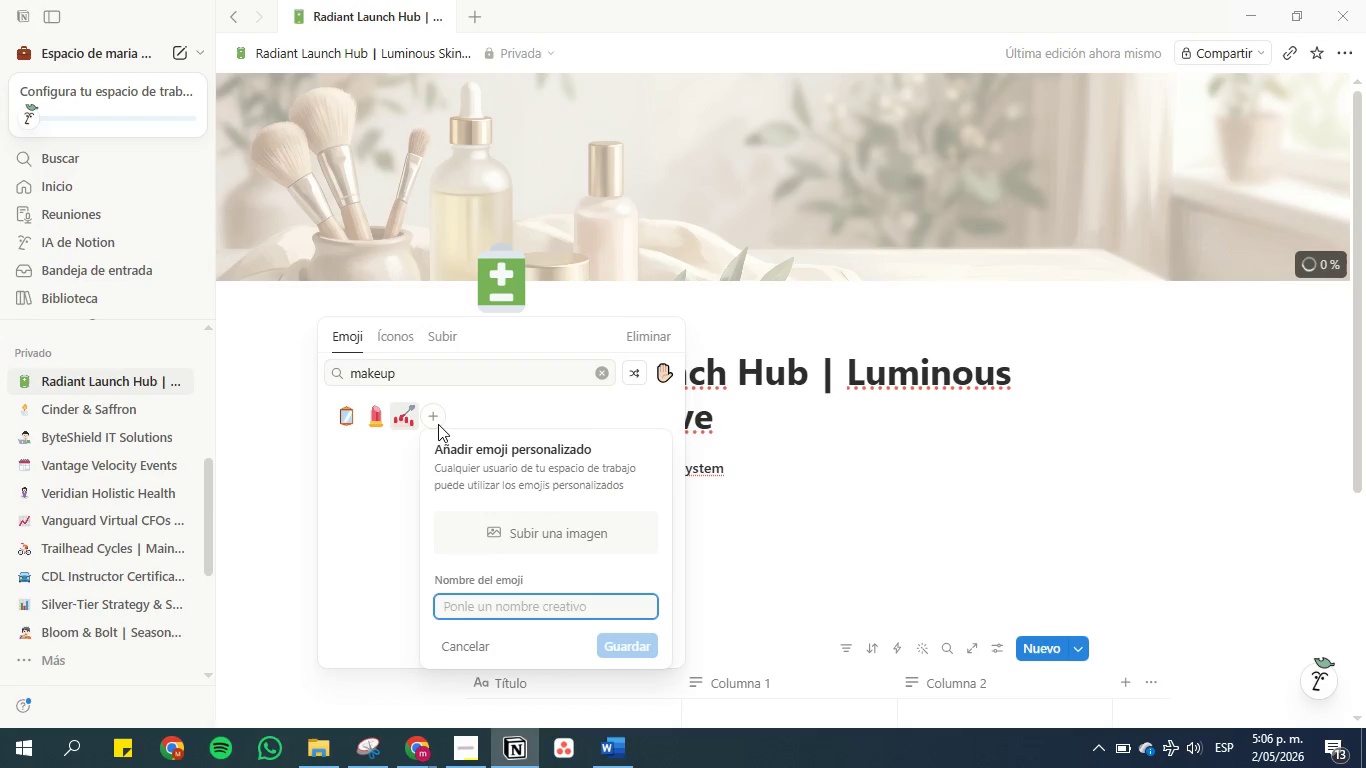 
left_click([437, 423])
 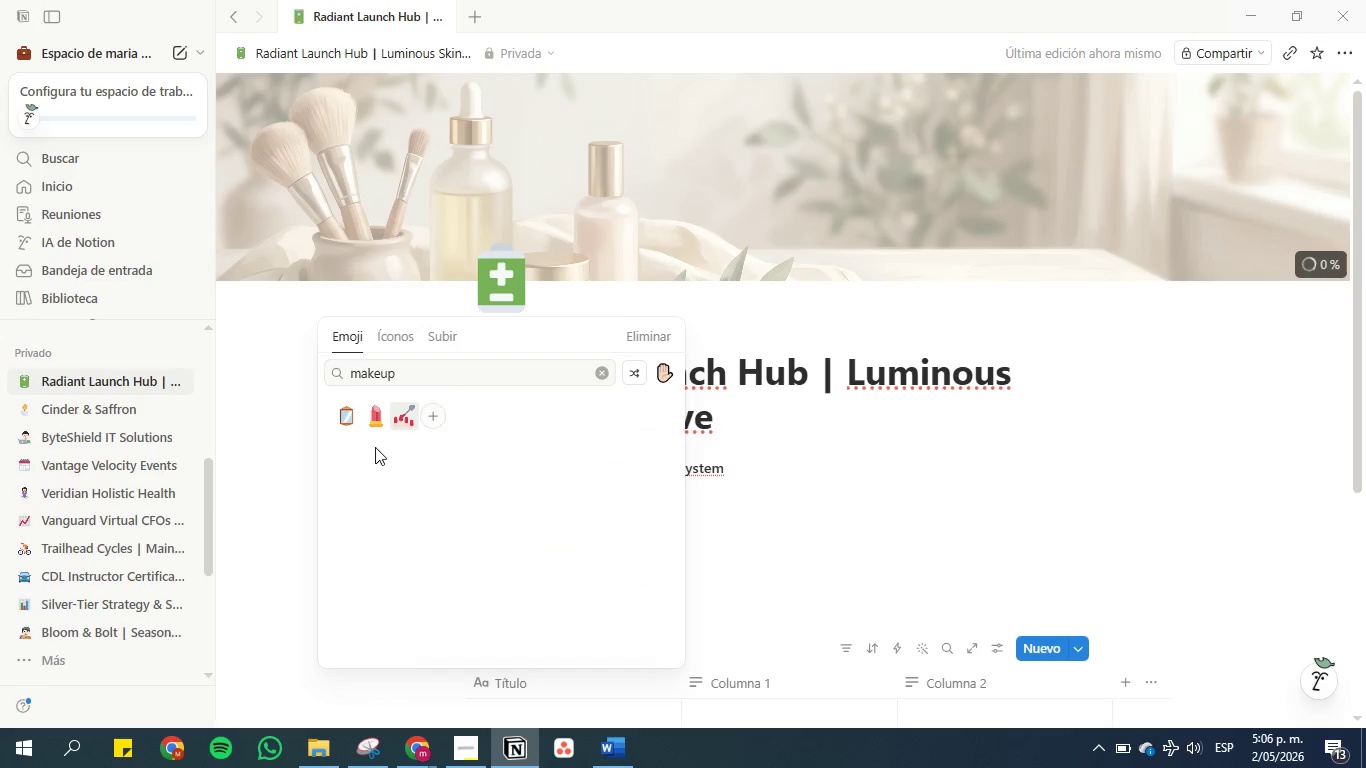 
left_click([375, 447])
 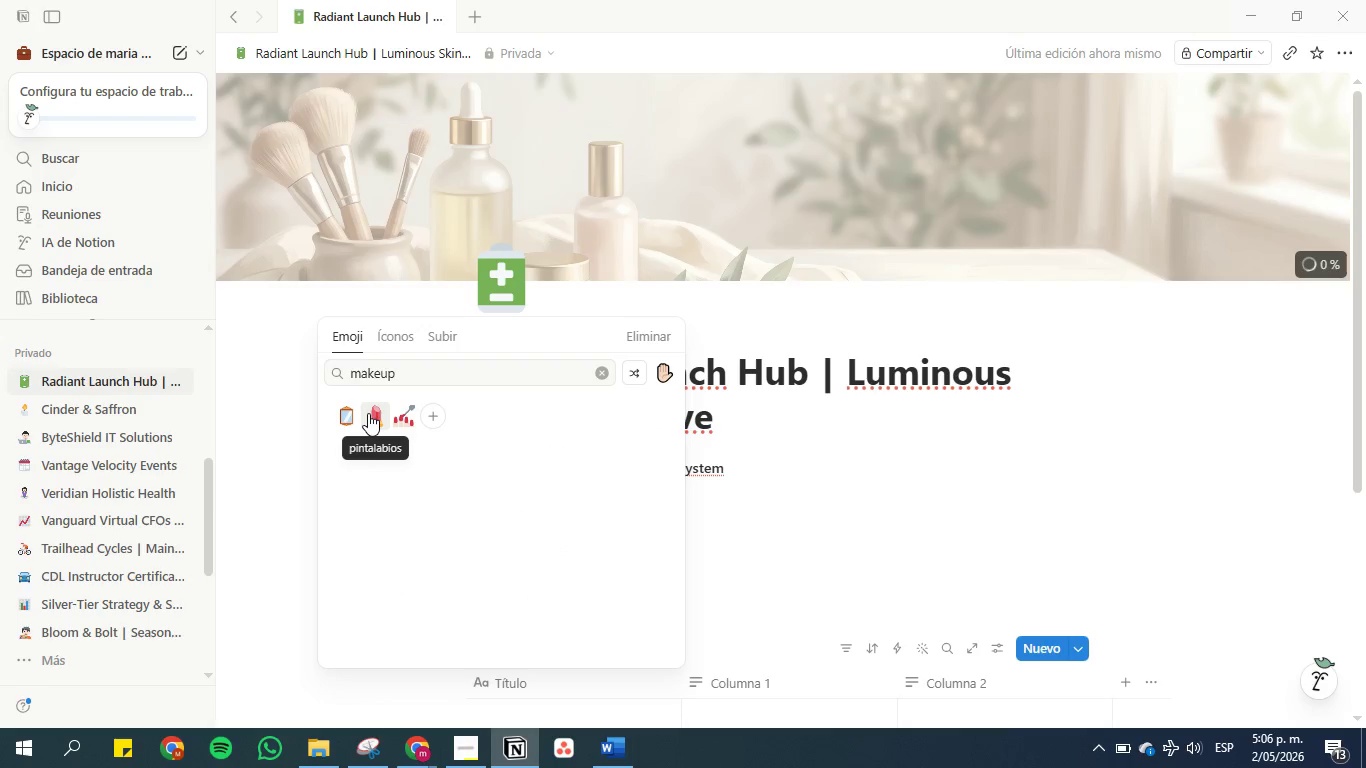 
left_click([282, 444])
 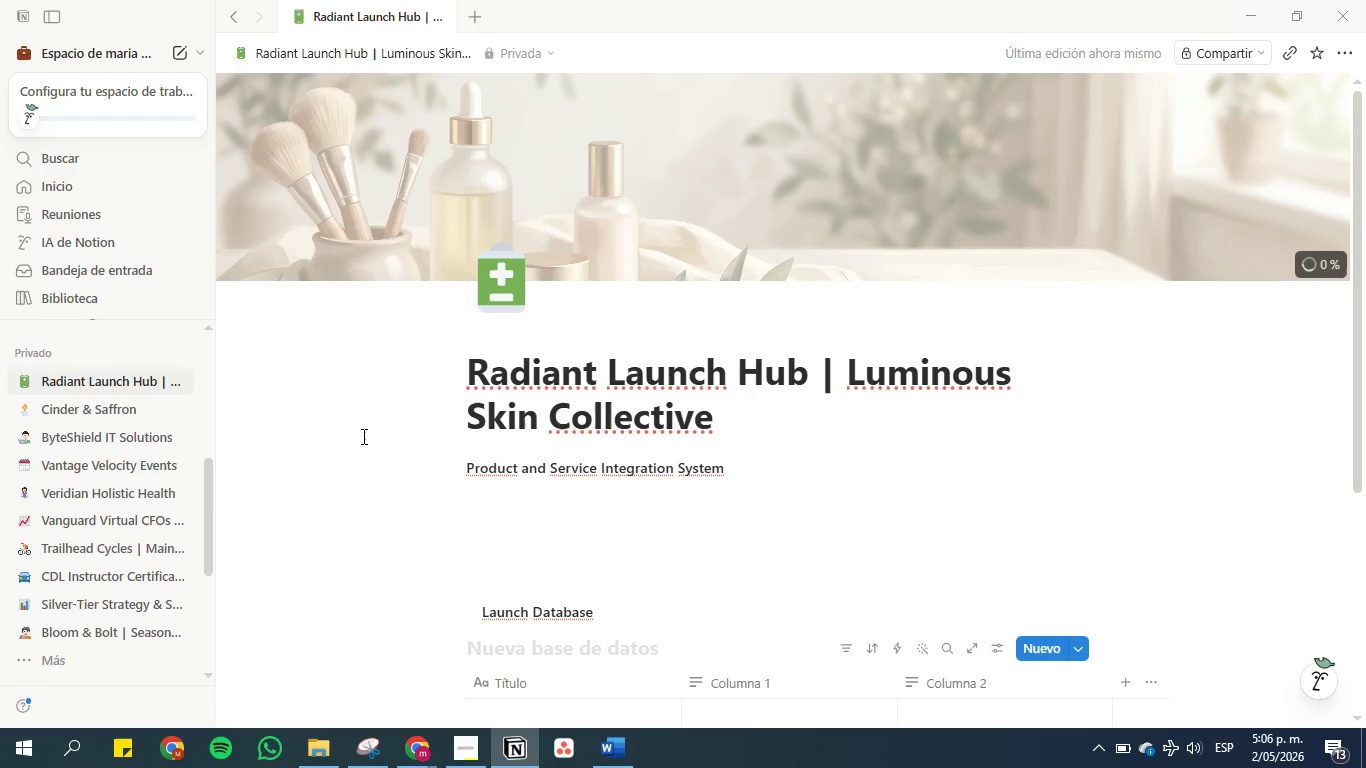 
scroll: coordinate [565, 504], scroll_direction: down, amount: 1.0
 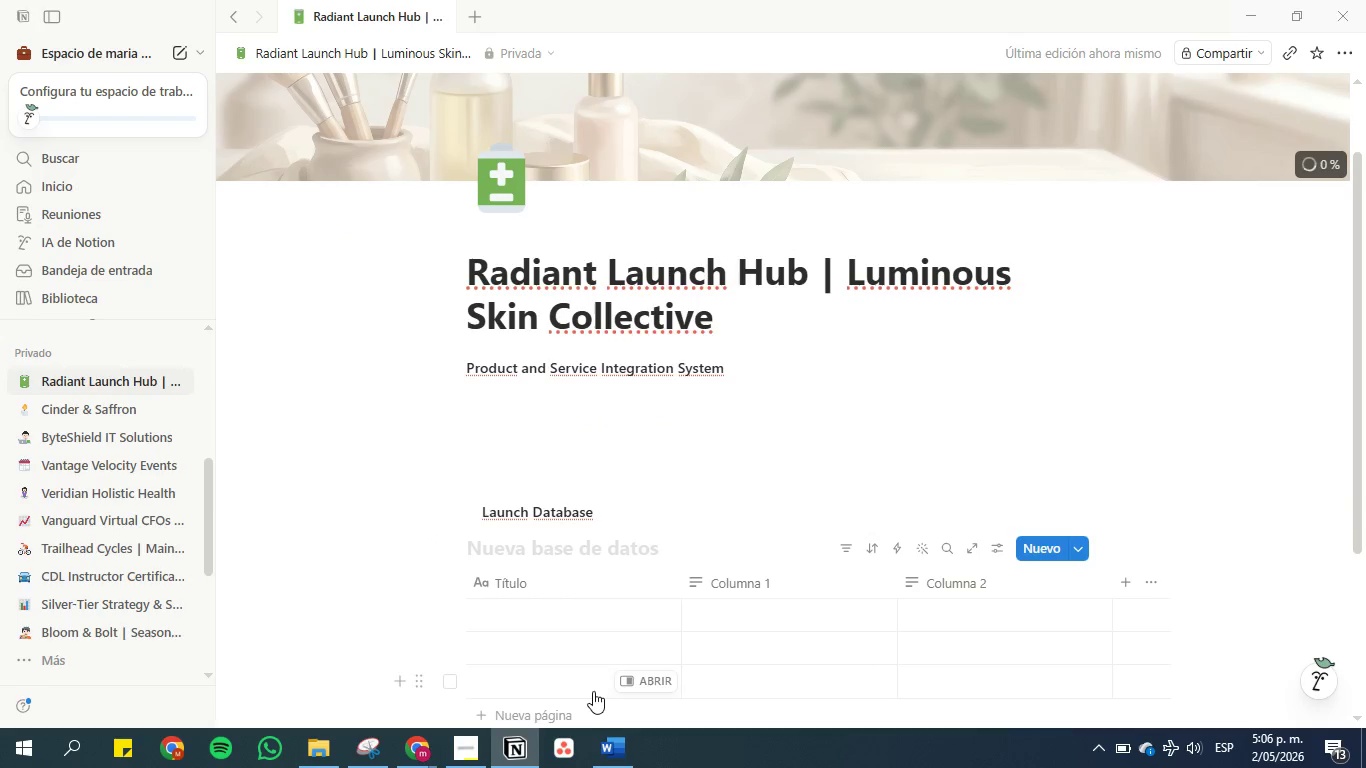 
mouse_move([573, 744])
 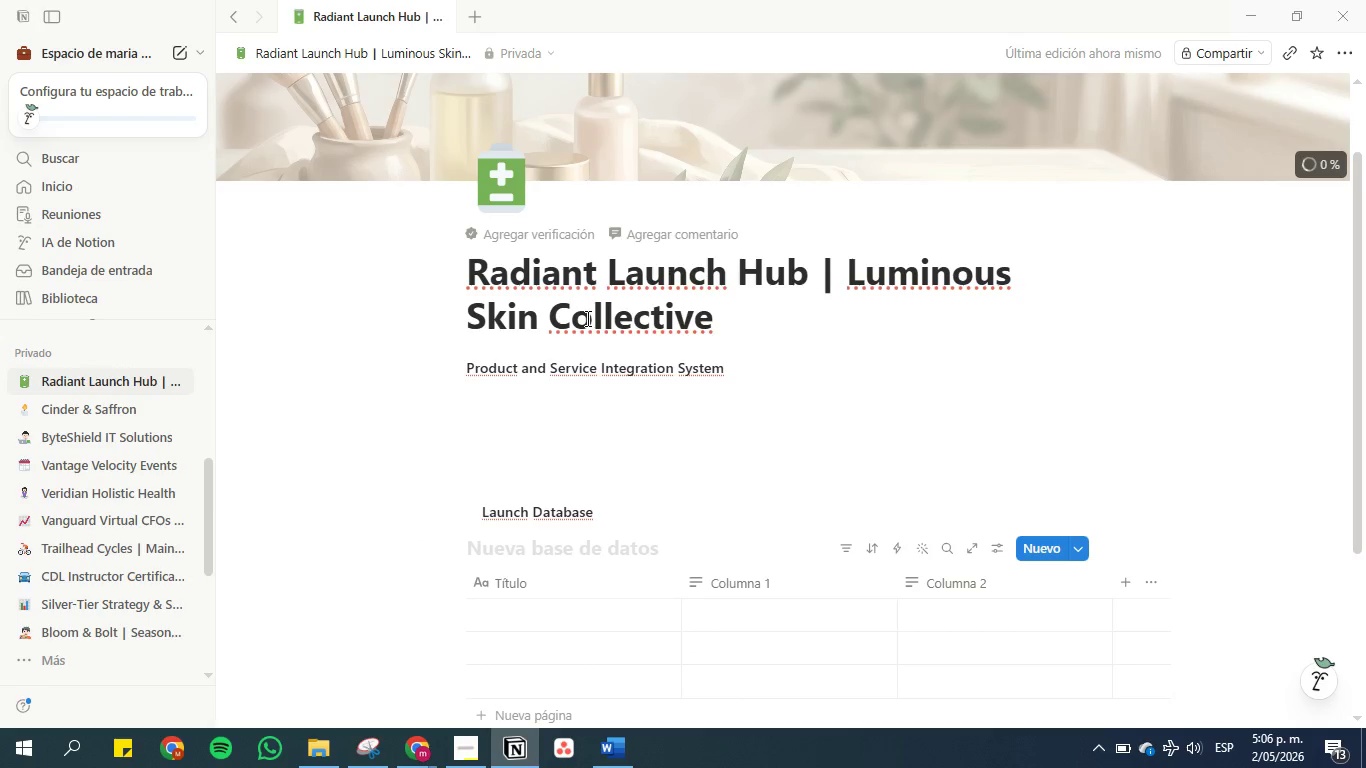 
wait(11.31)
 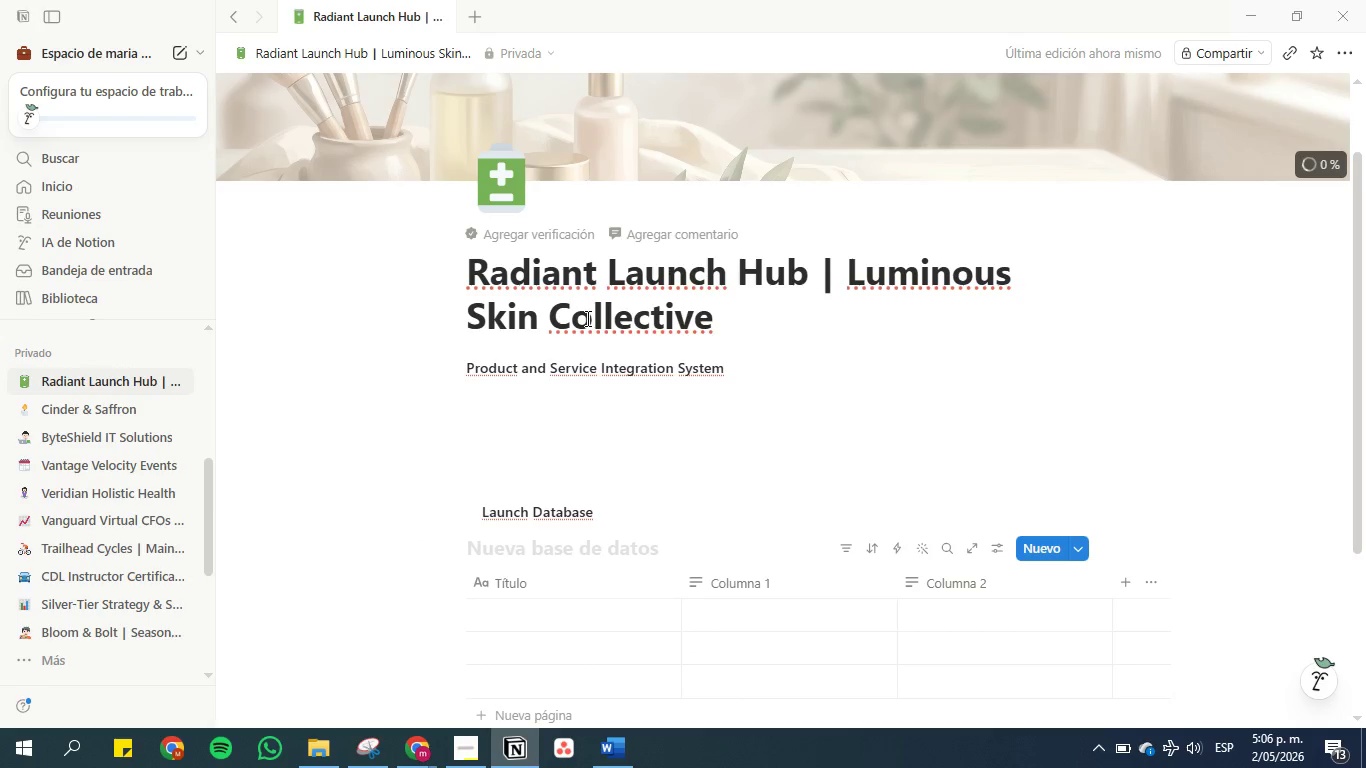 
left_click([476, 270])
 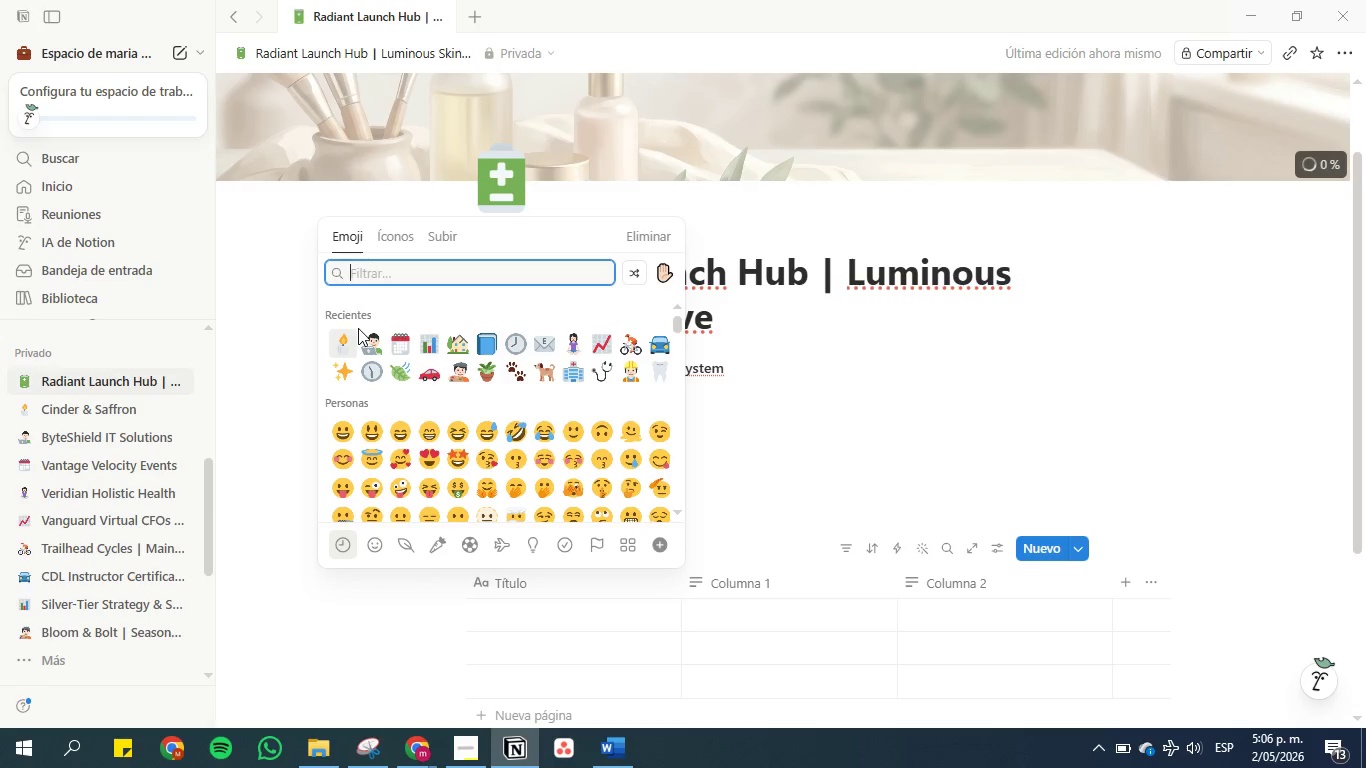 
left_click([346, 375])
 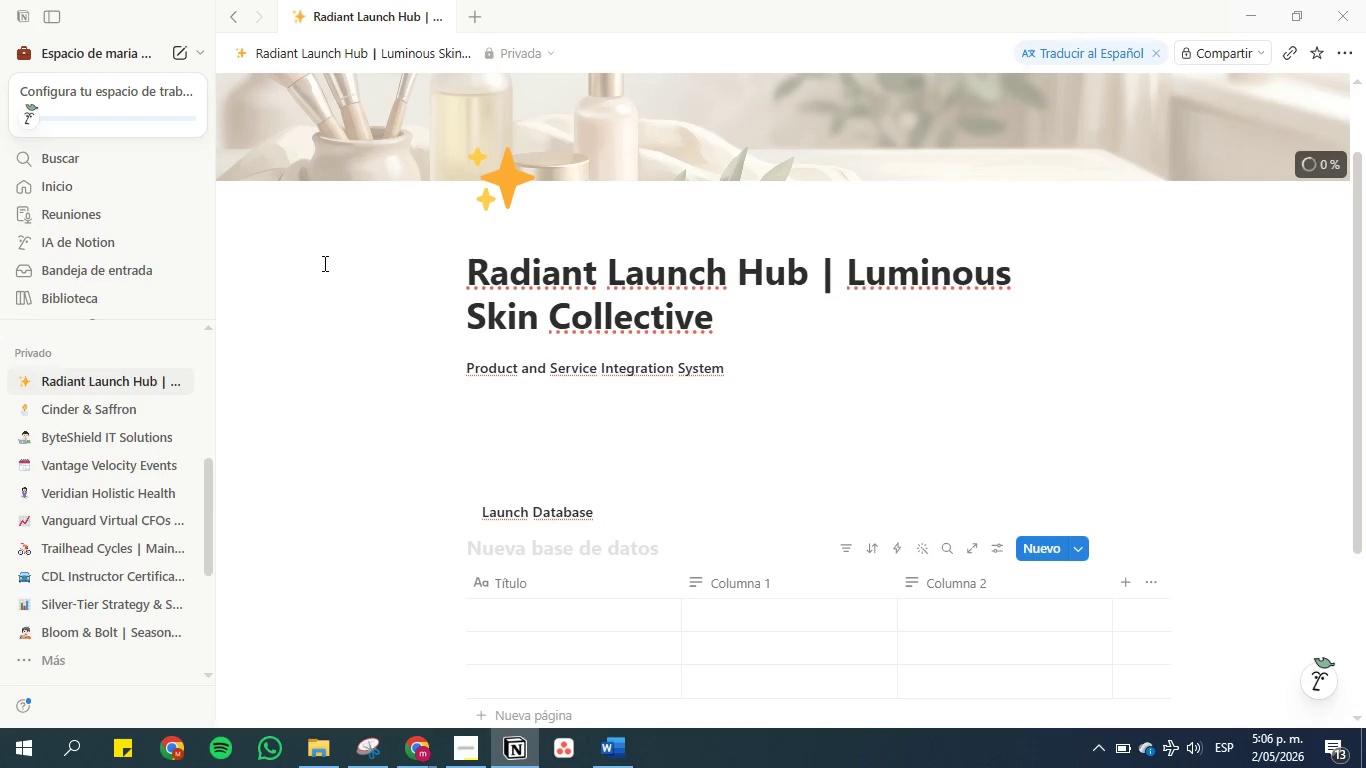 
left_click([328, 260])
 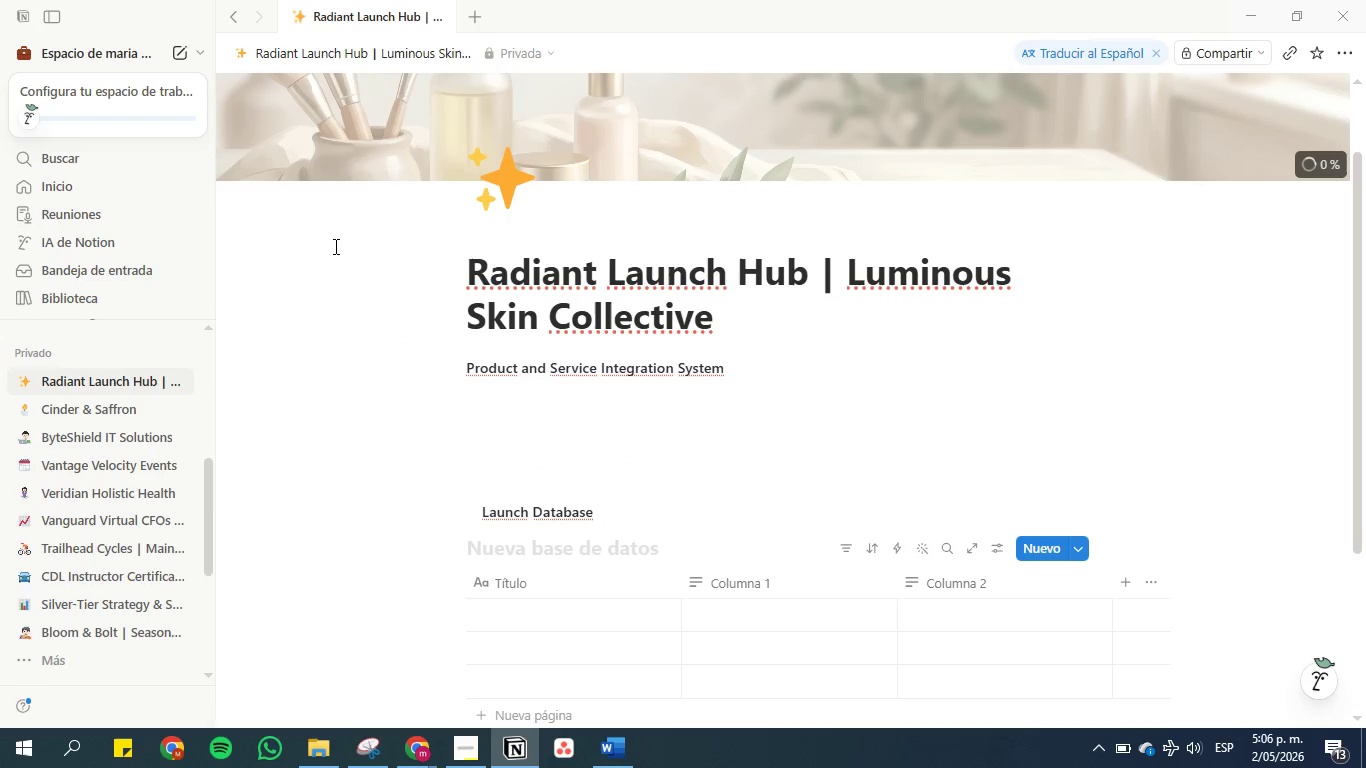 
scroll: coordinate [374, 292], scroll_direction: up, amount: 2.0
 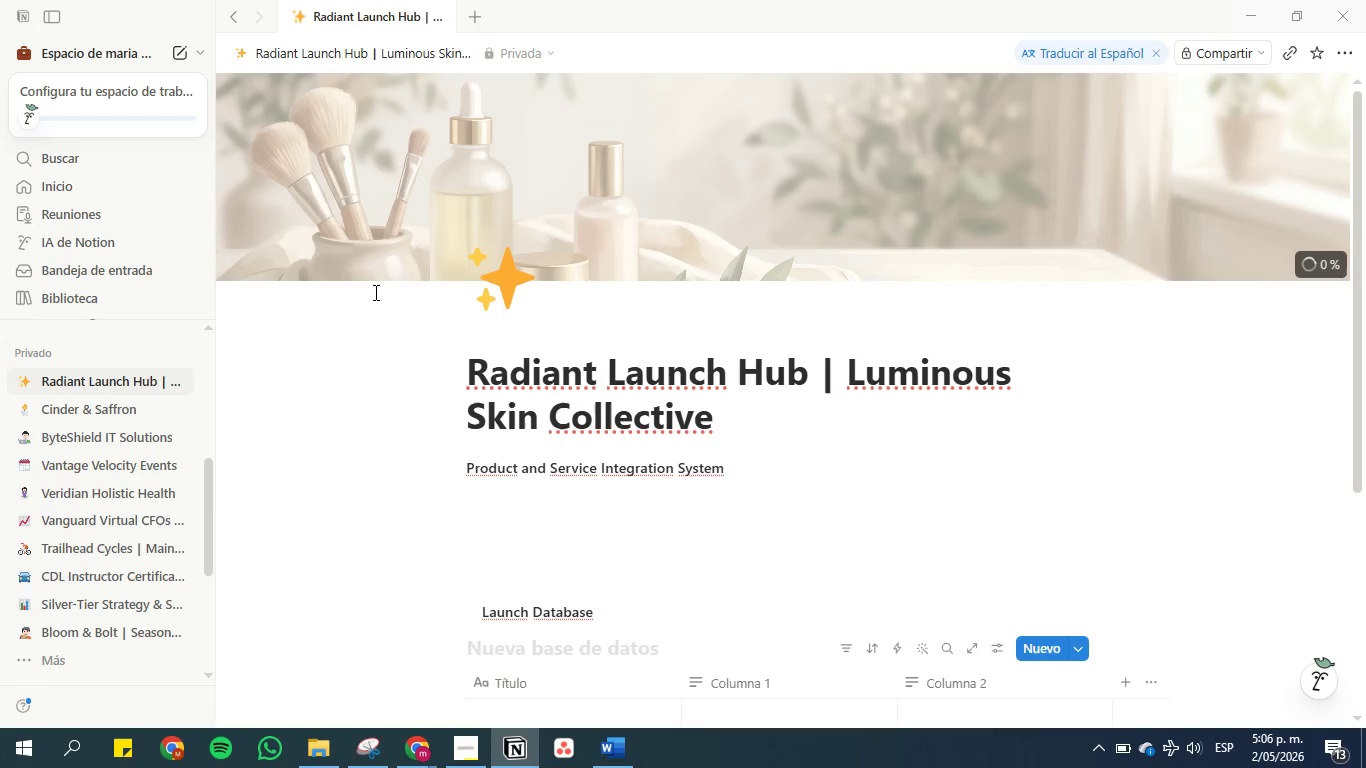 
wait(10.03)
 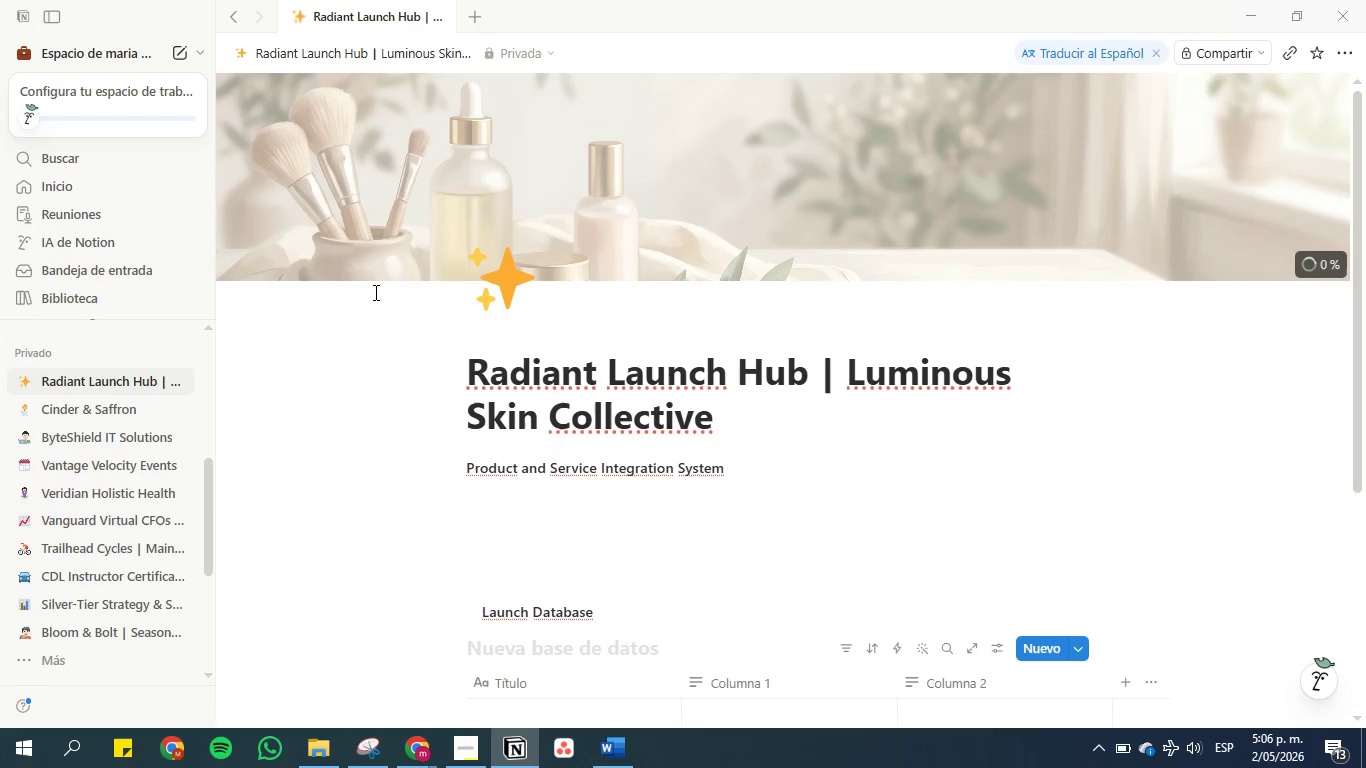 
scroll: coordinate [417, 417], scroll_direction: down, amount: 1.0
 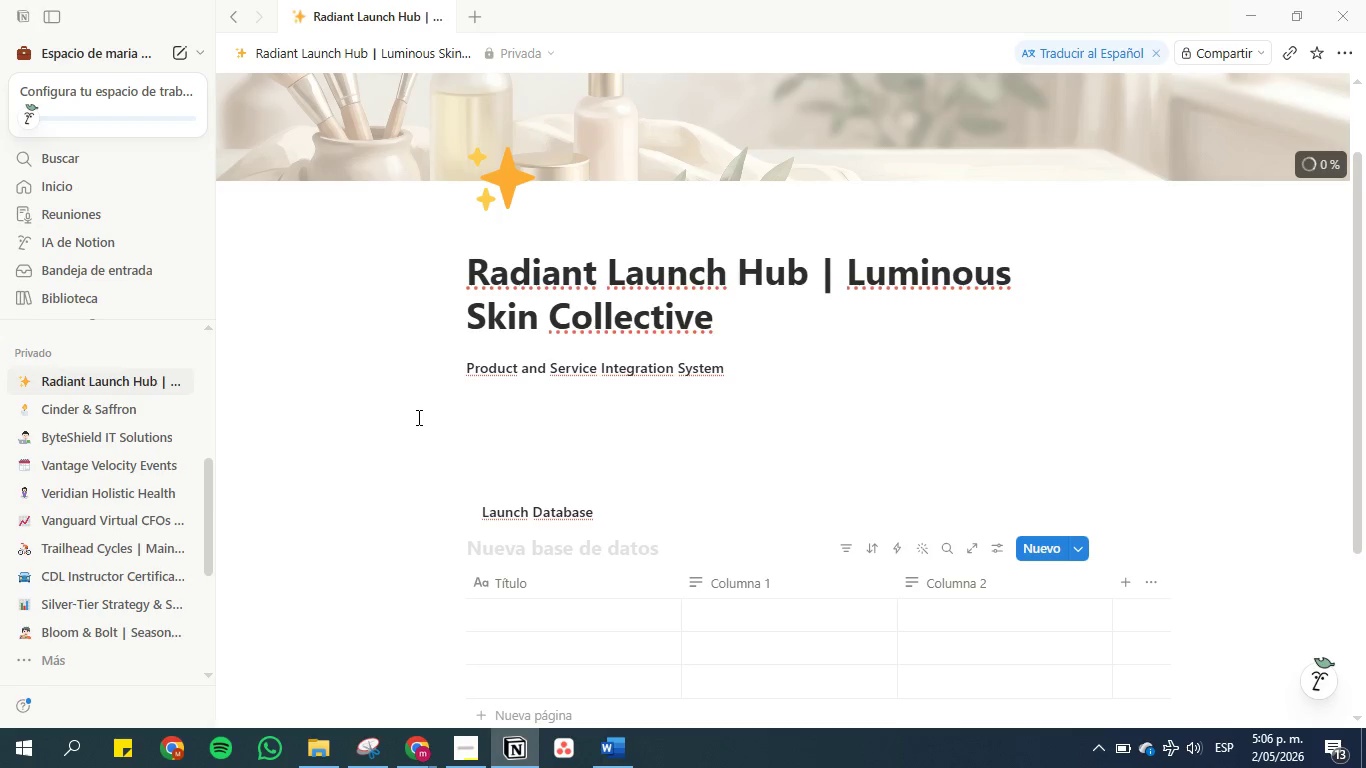 
wait(5.88)
 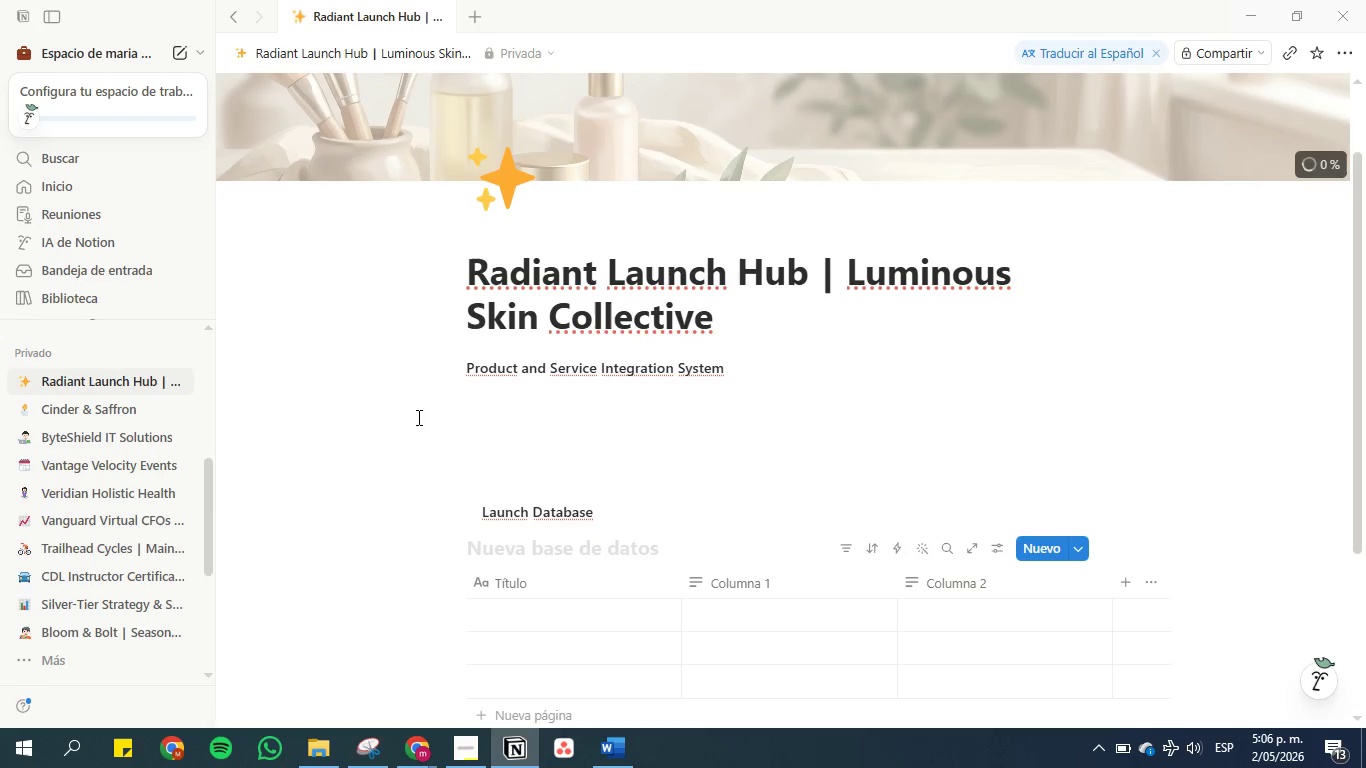 
left_click([529, 509])
 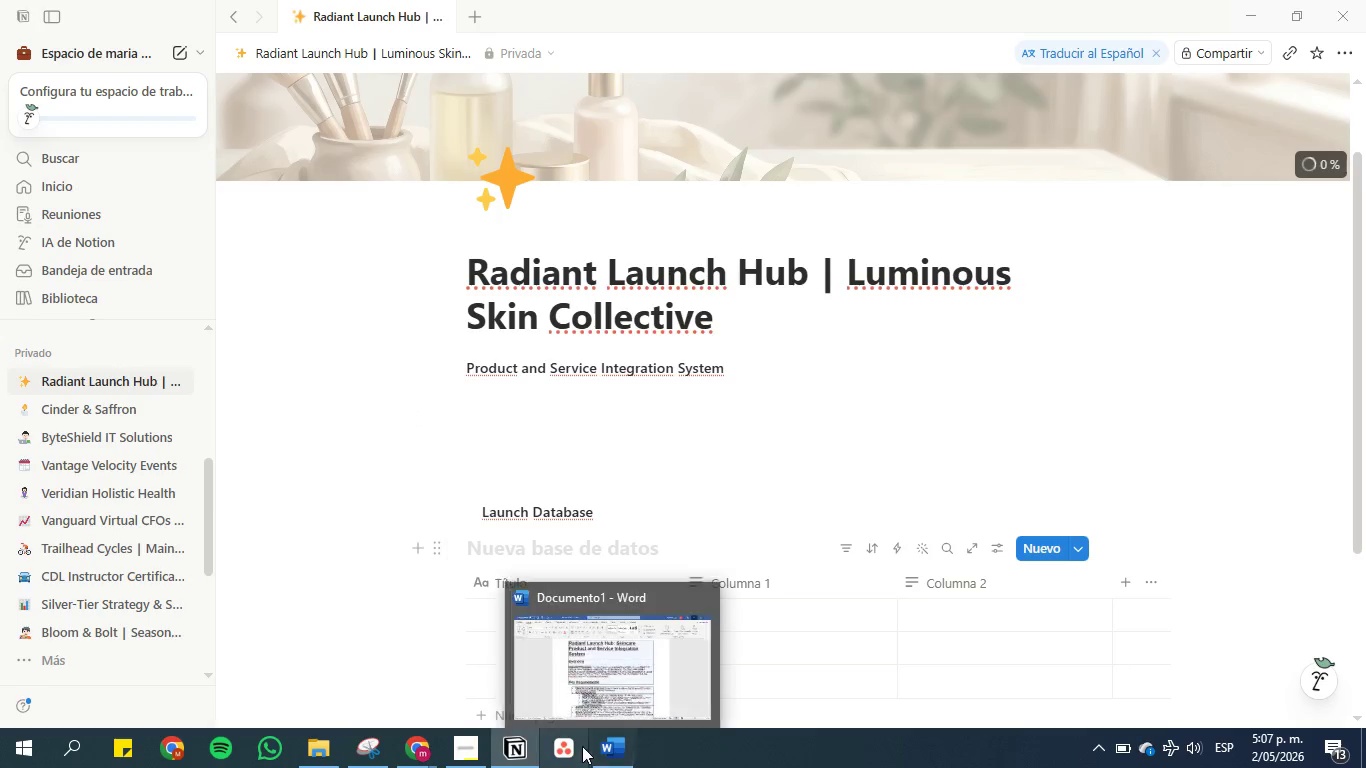 
left_click_drag(start_coordinate=[612, 746], to_coordinate=[548, 739])
 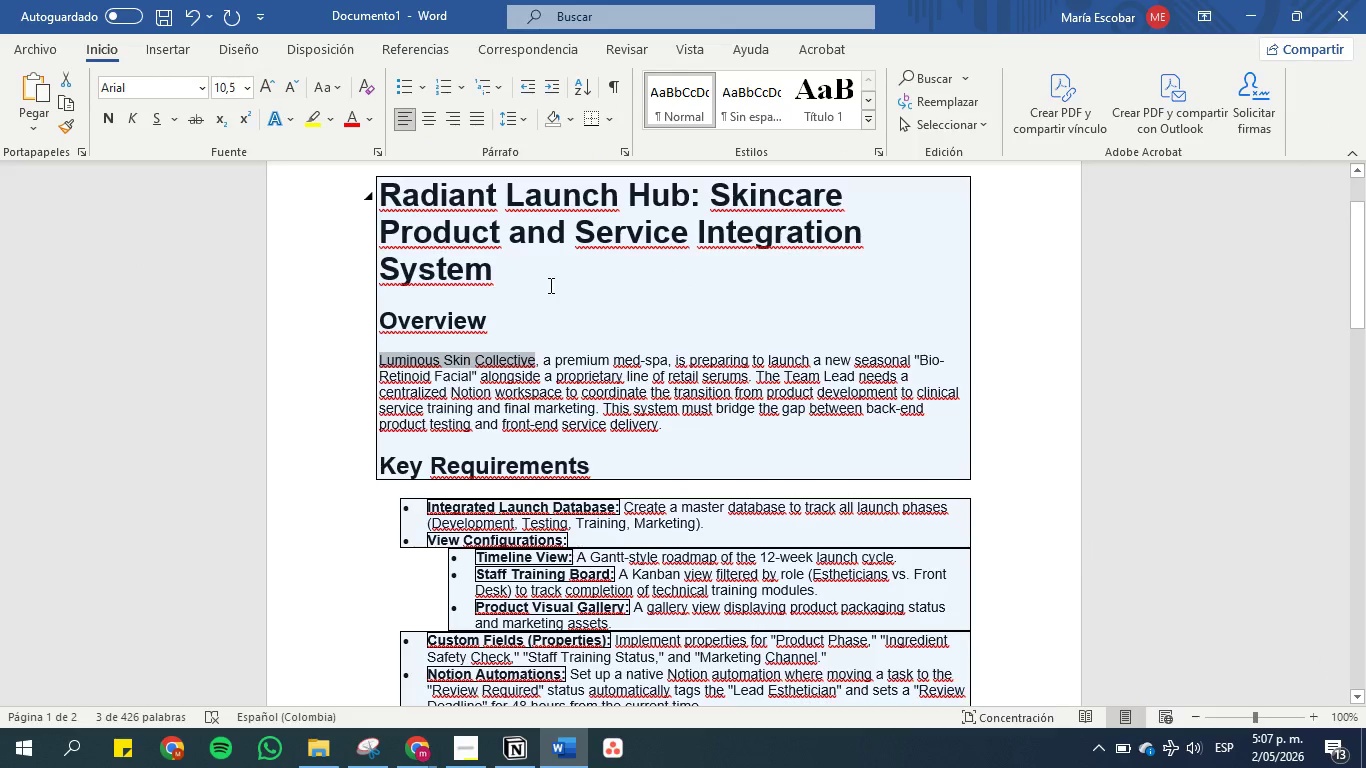 
left_click([537, 442])
 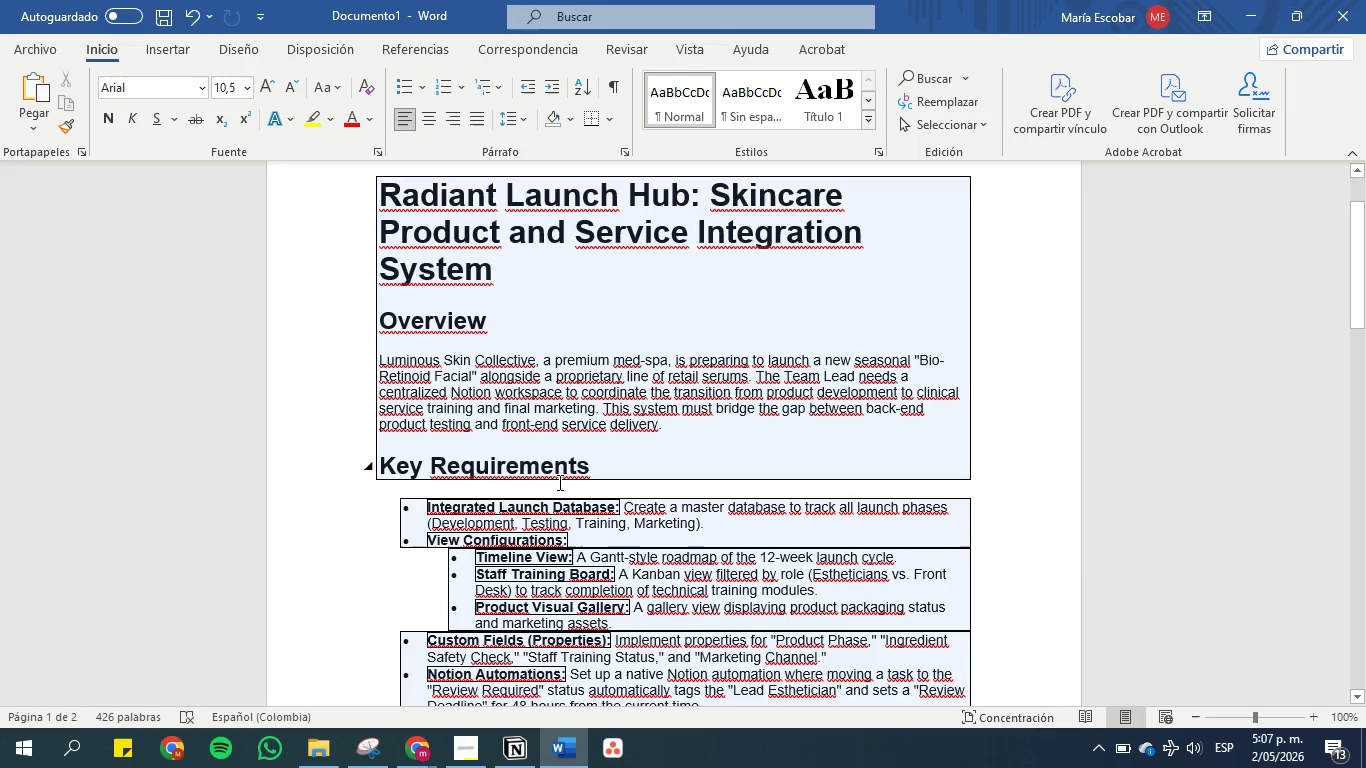 
scroll: coordinate [1017, 263], scroll_direction: down, amount: 4.0
 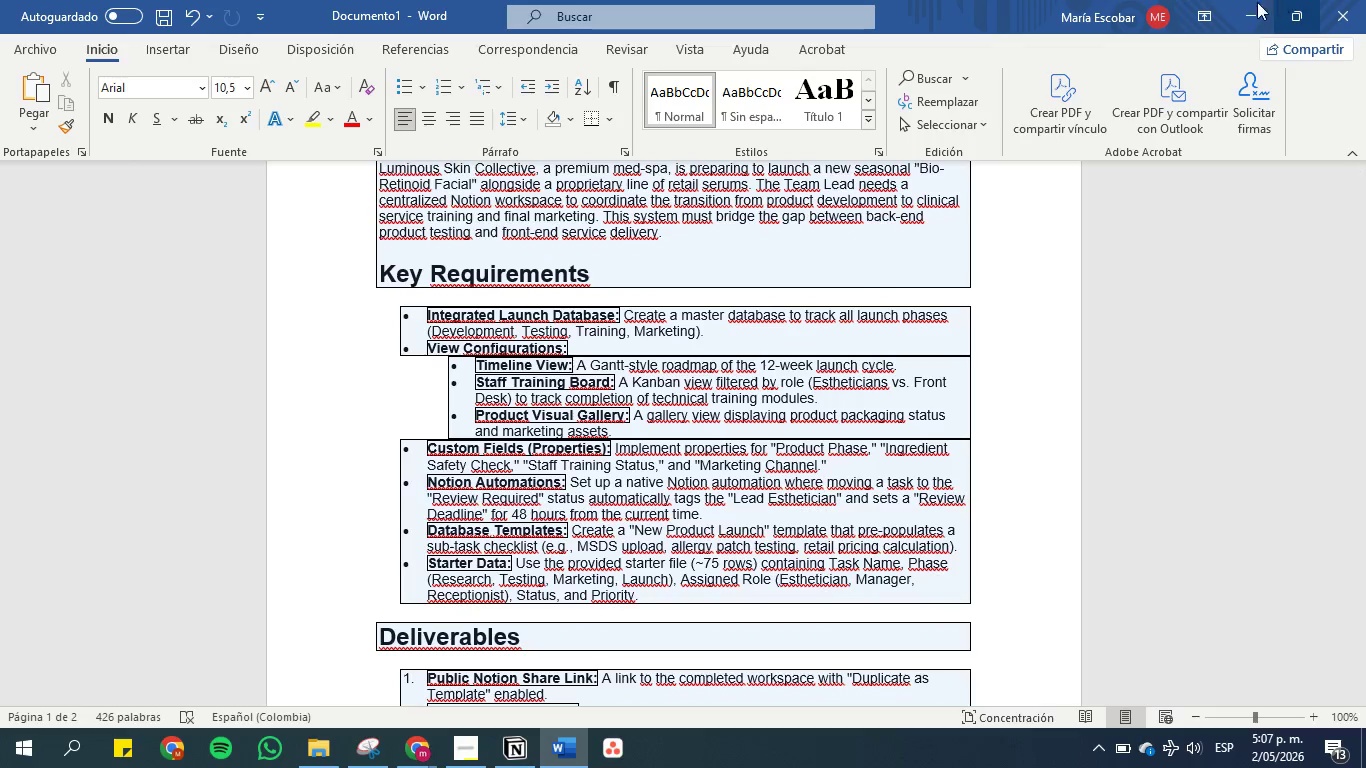 
left_click([1242, 7])
 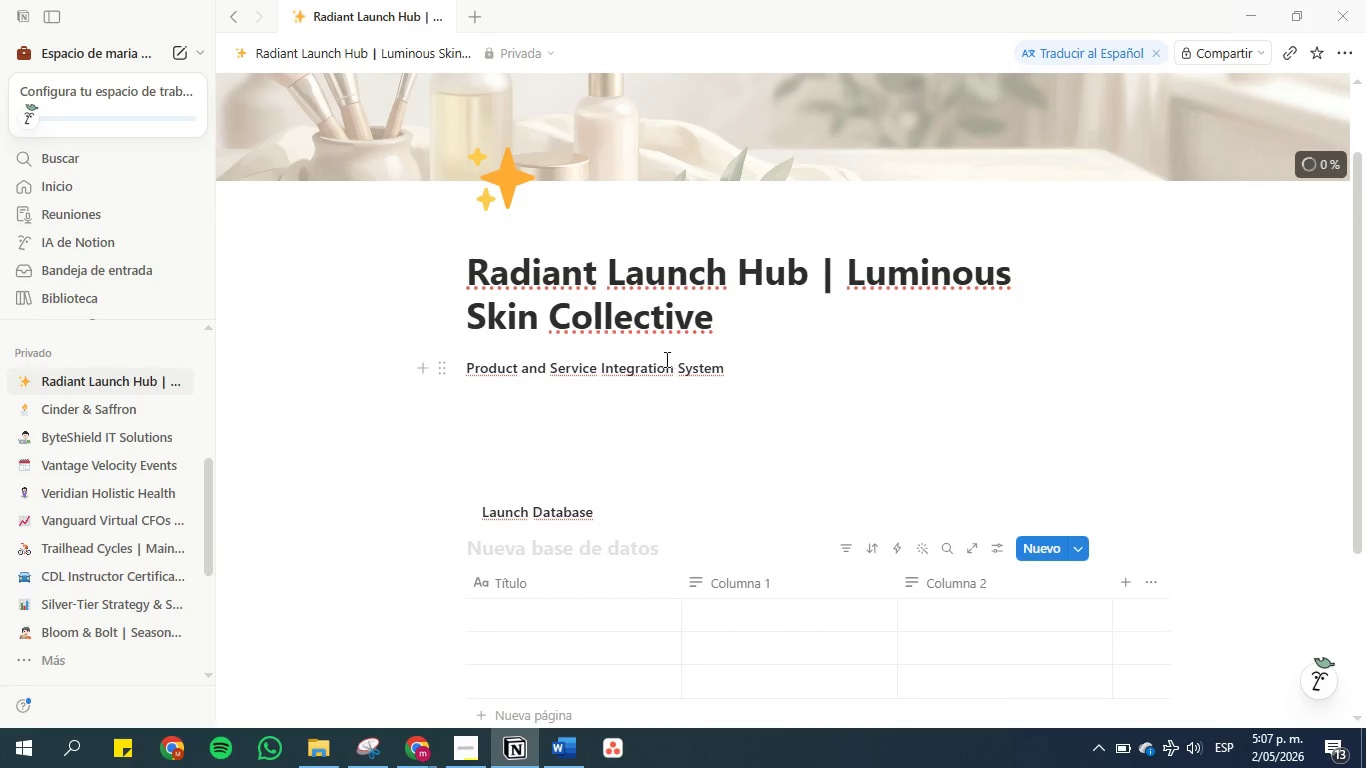 
wait(8.95)
 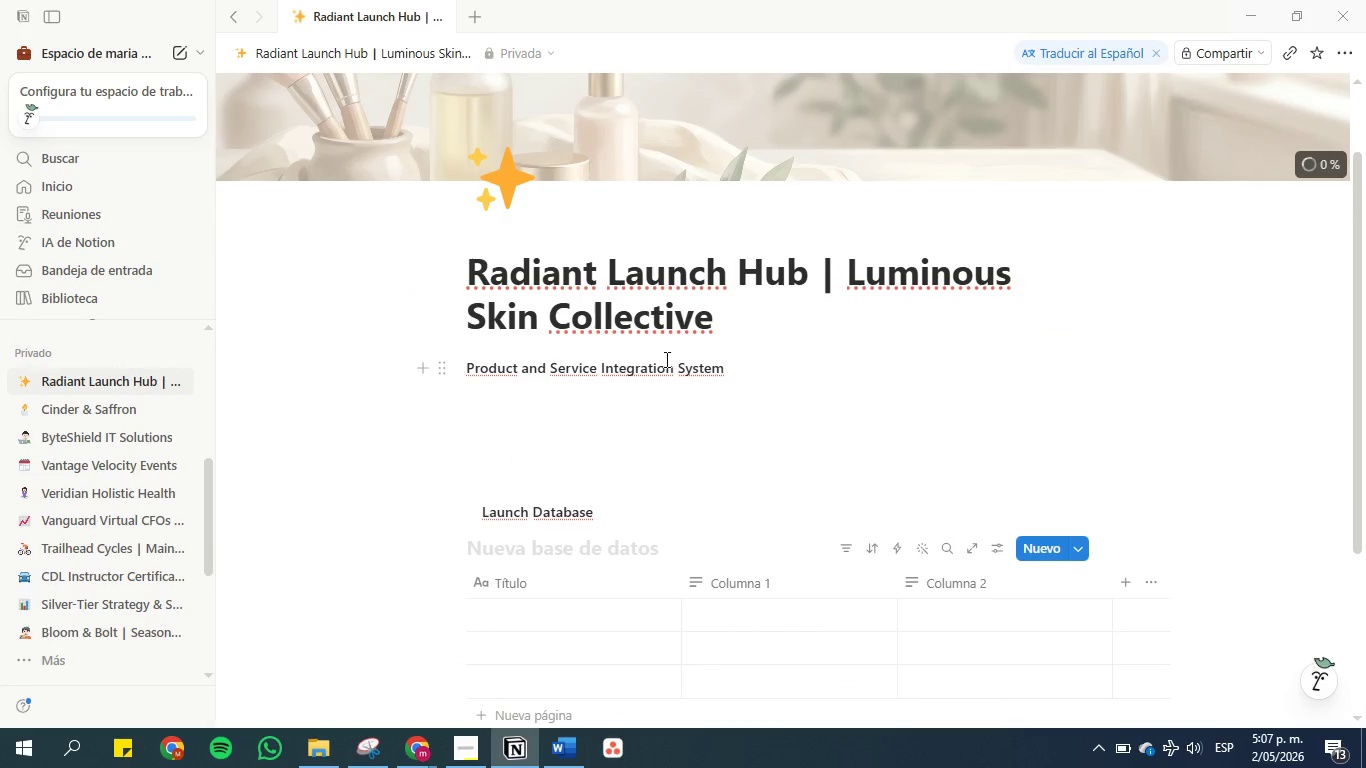 
left_click([311, 762])
 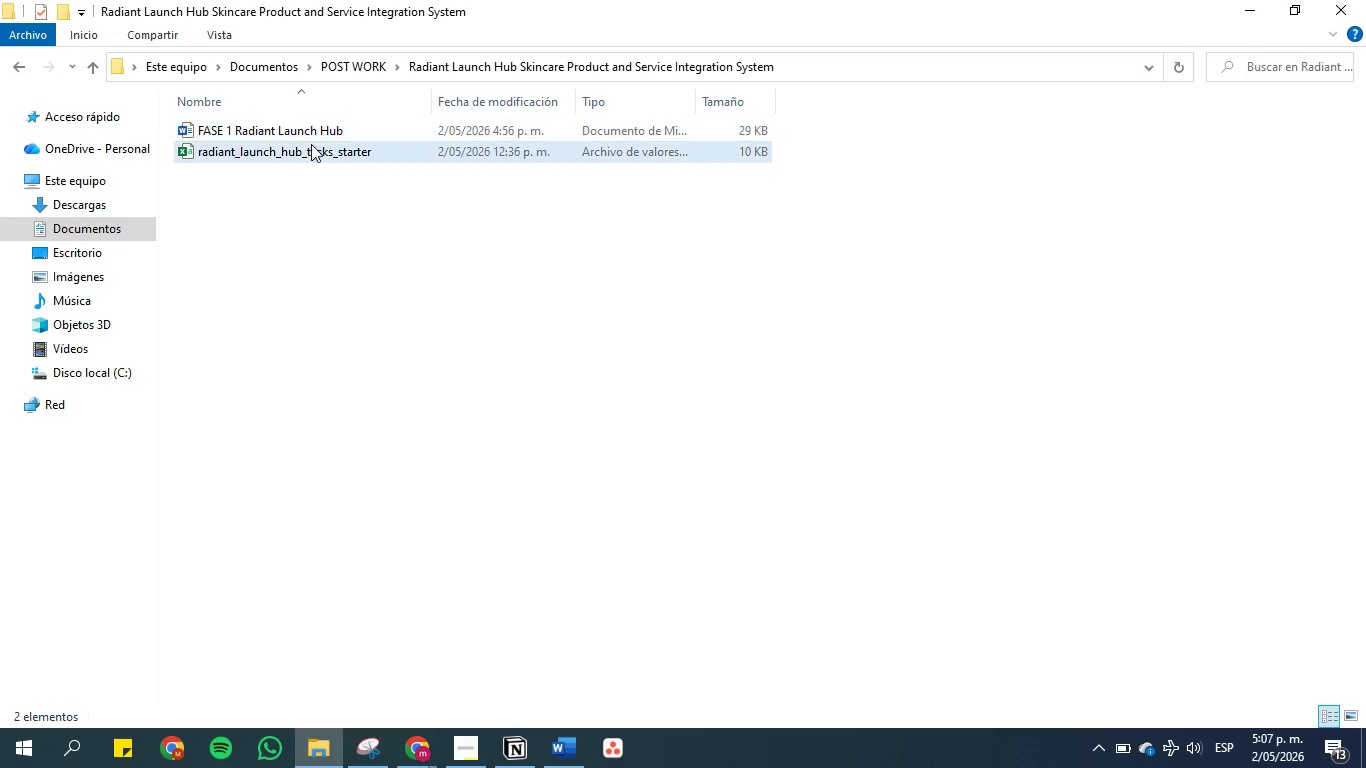 
double_click([311, 148])
 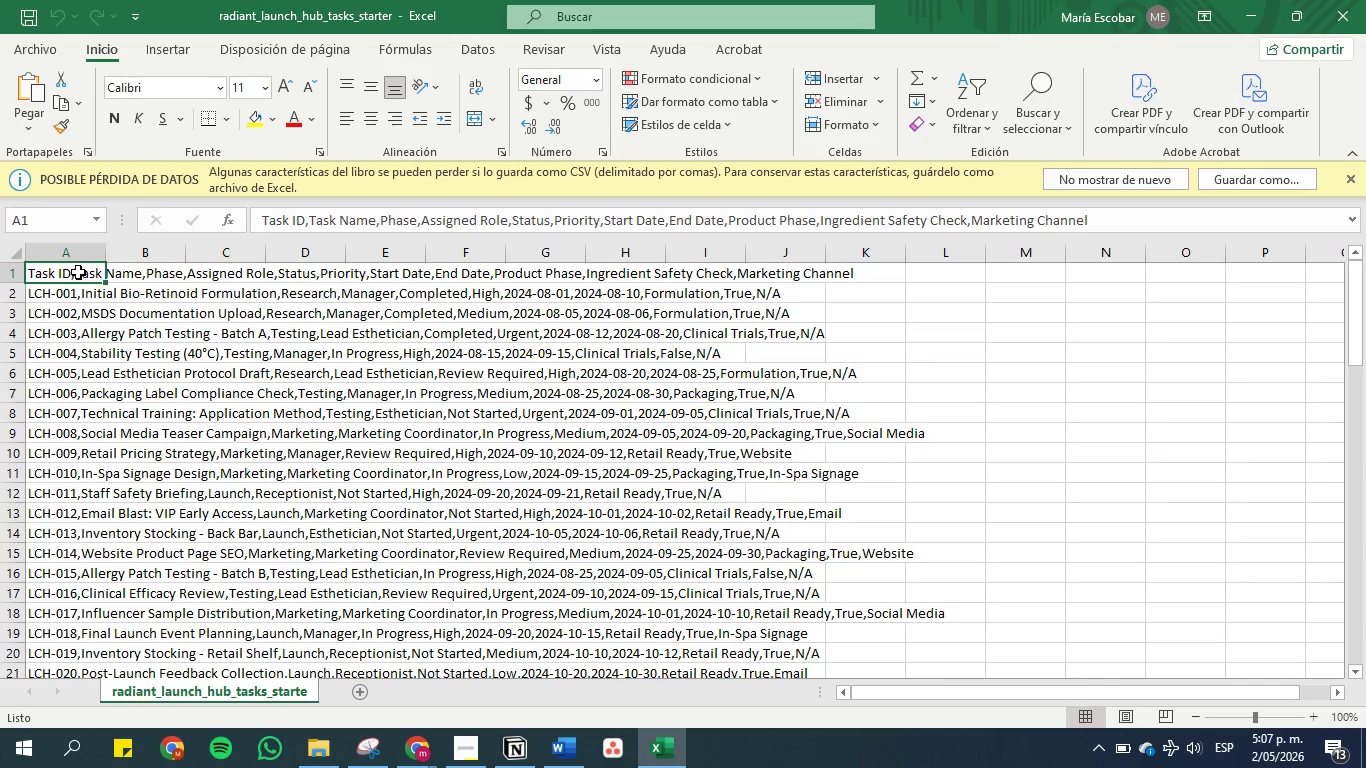 
key(Control+Shift+ArrowDown)
 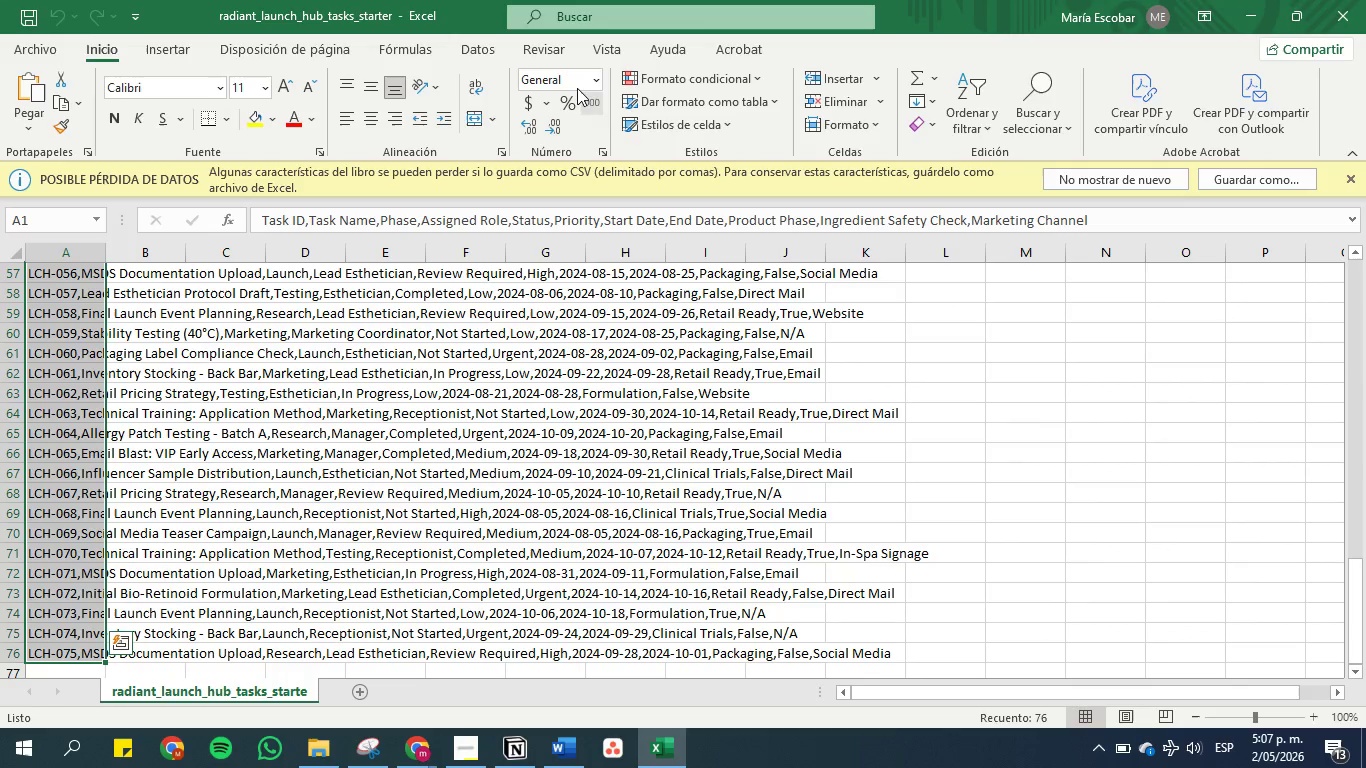 
left_click([478, 43])
 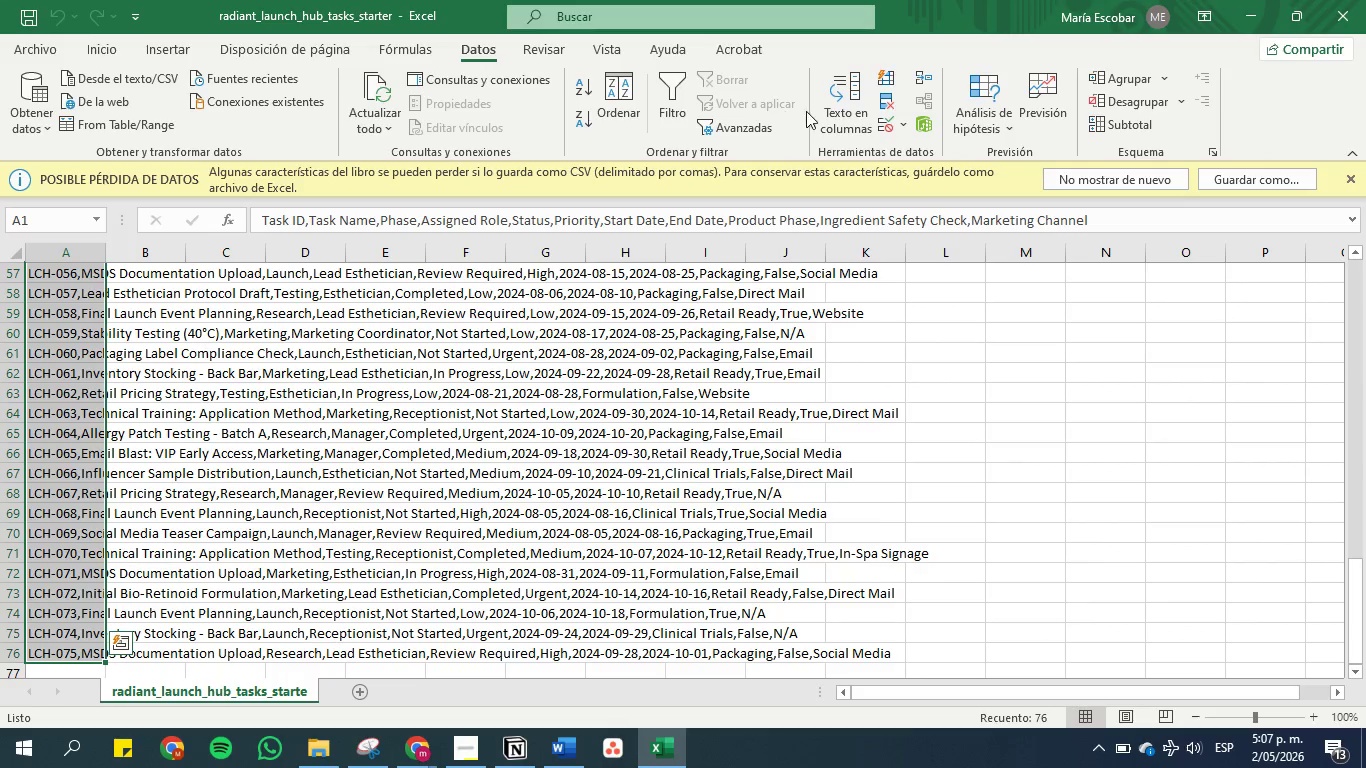 
left_click([851, 111])
 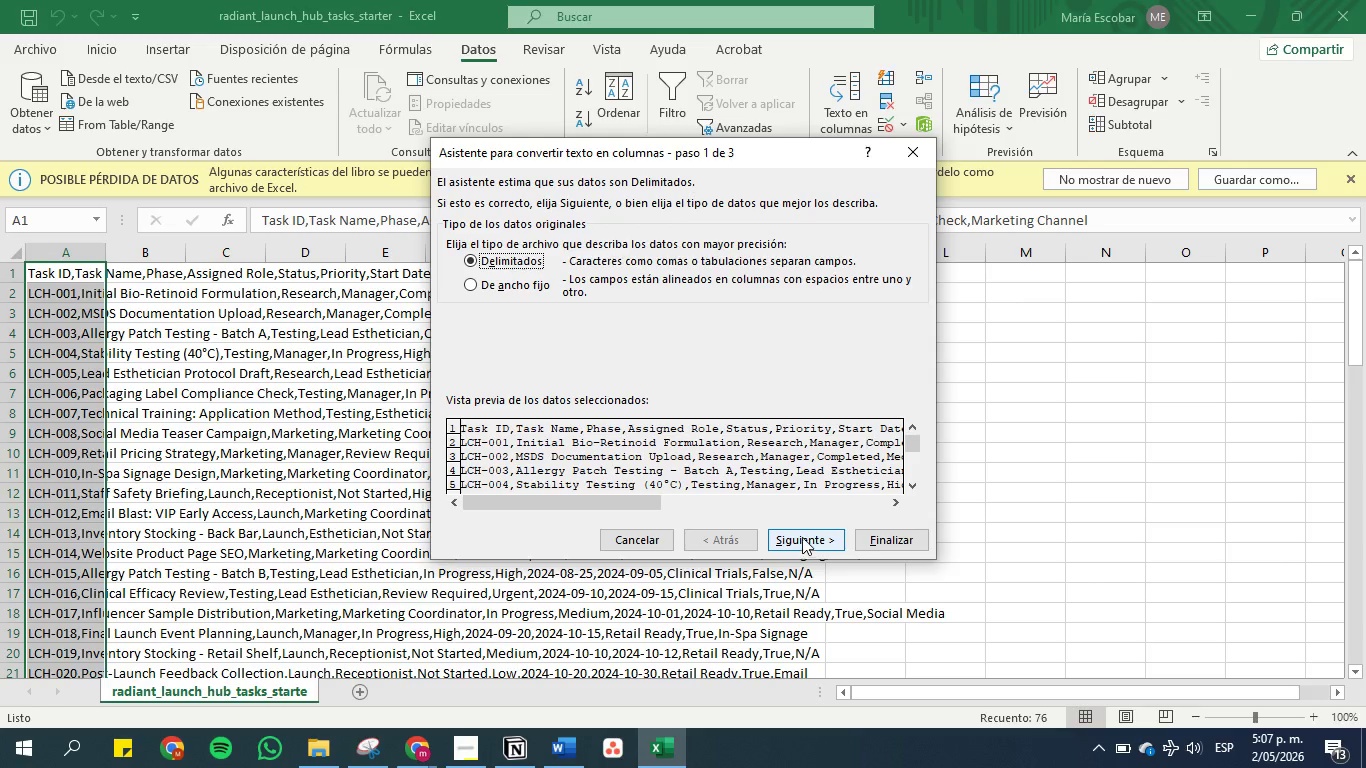 
left_click([800, 532])
 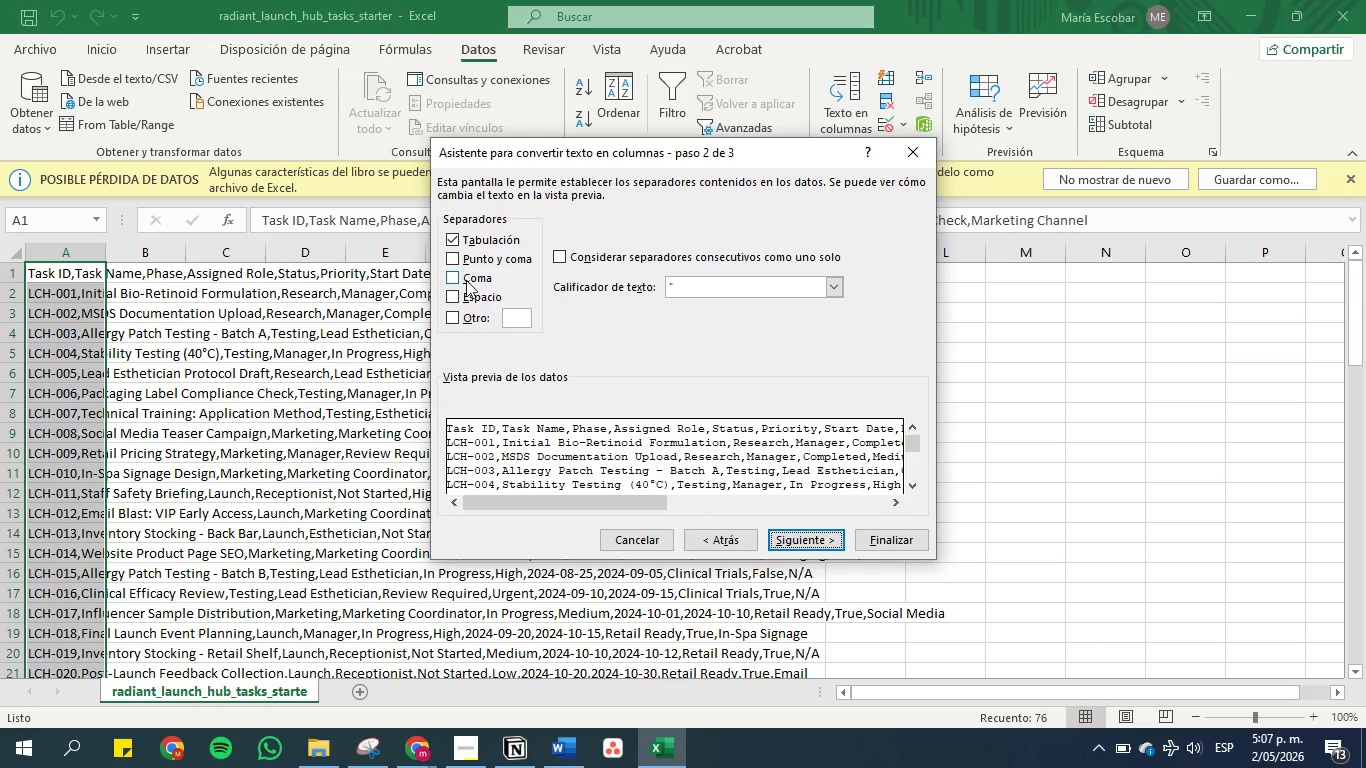 
left_click([447, 280])
 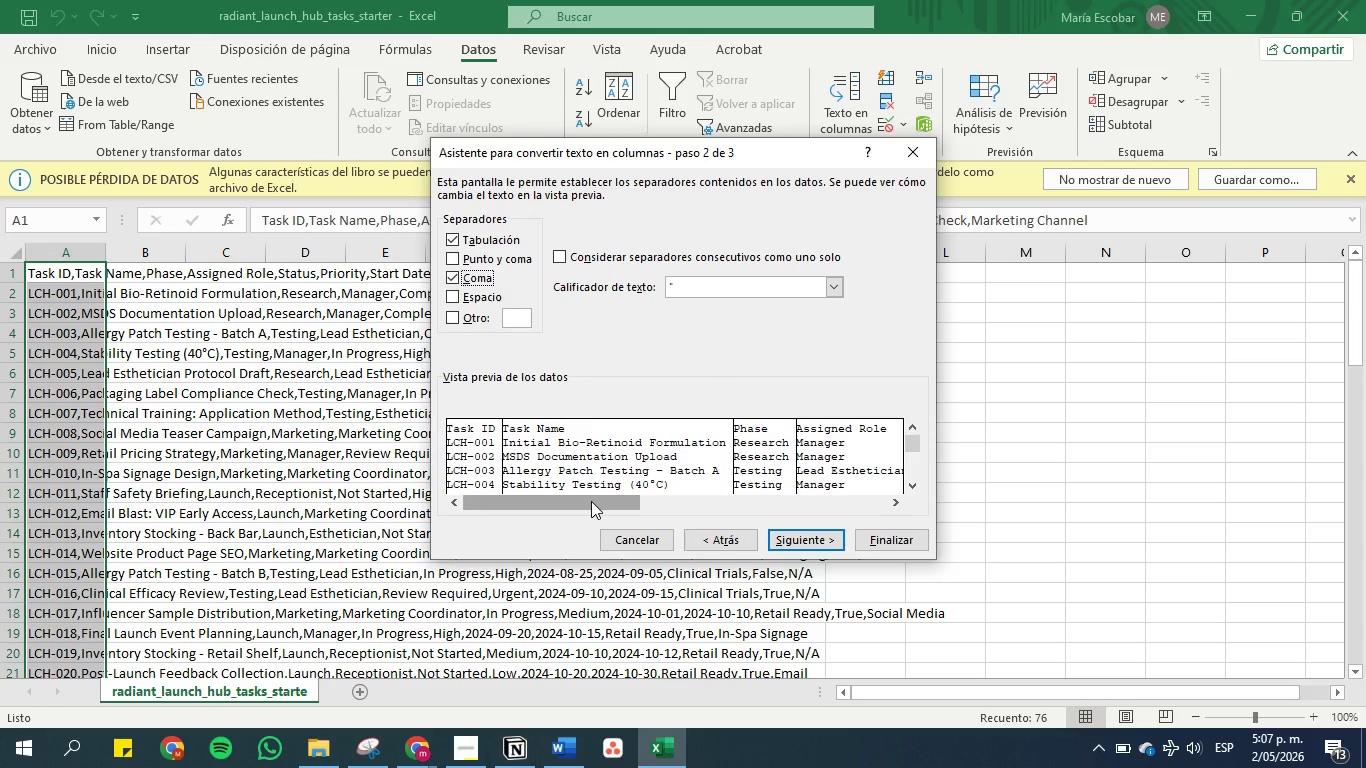 
left_click_drag(start_coordinate=[591, 501], to_coordinate=[678, 502])
 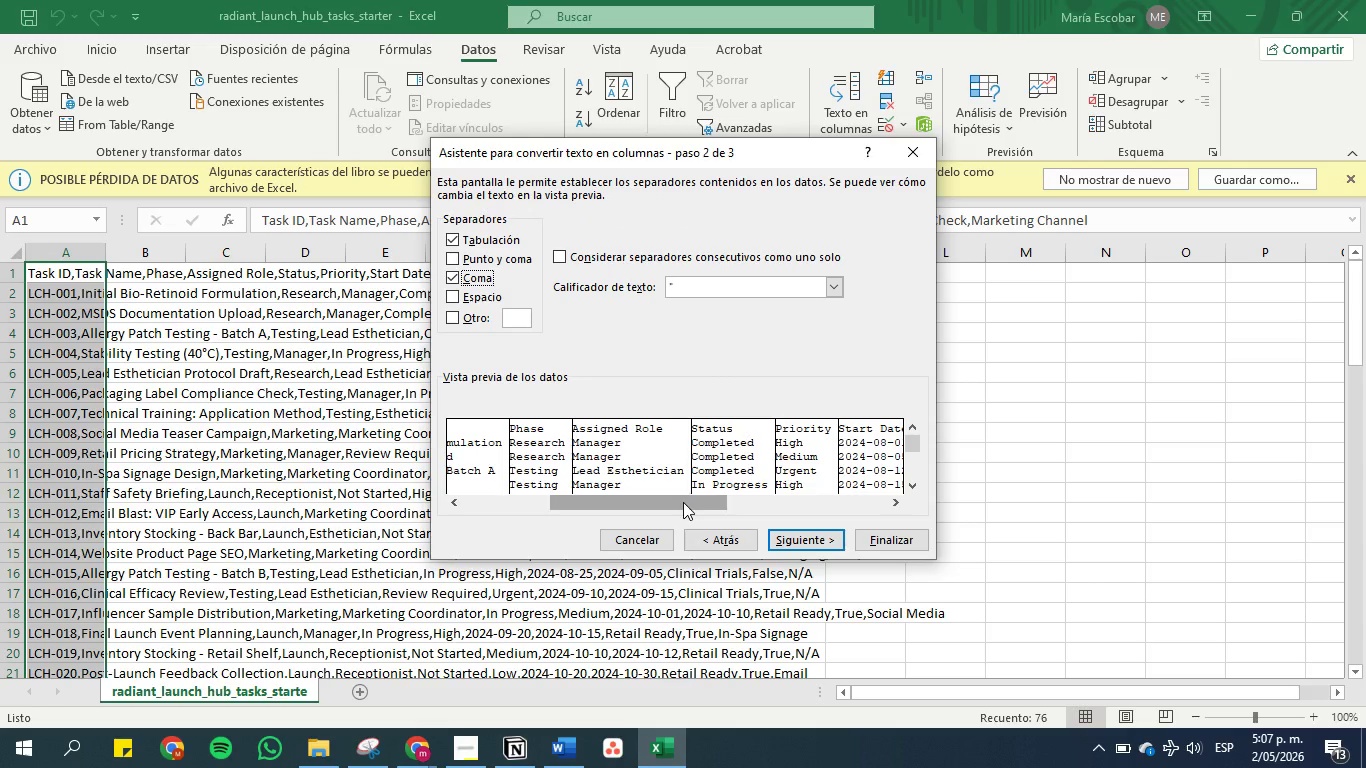 
left_click_drag(start_coordinate=[683, 502], to_coordinate=[830, 502])
 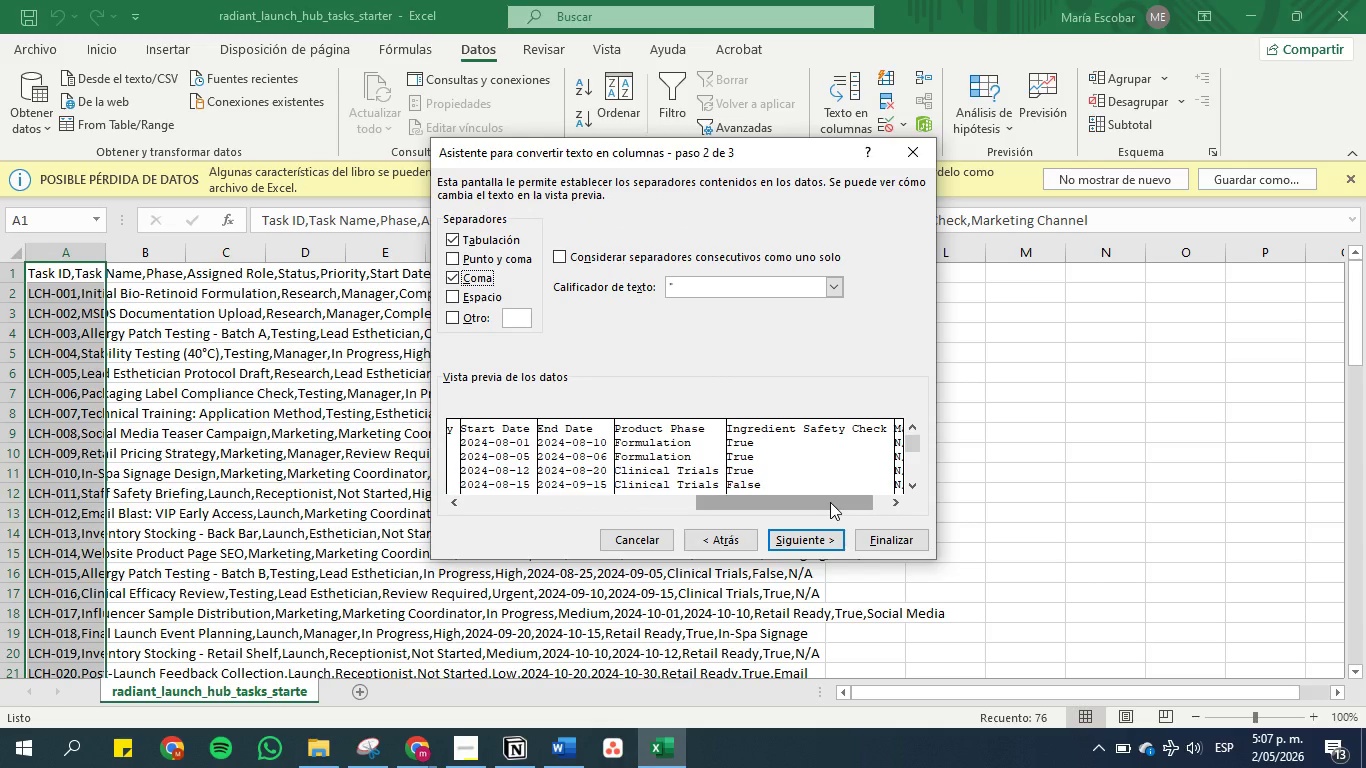 
left_click_drag(start_coordinate=[833, 502], to_coordinate=[902, 502])
 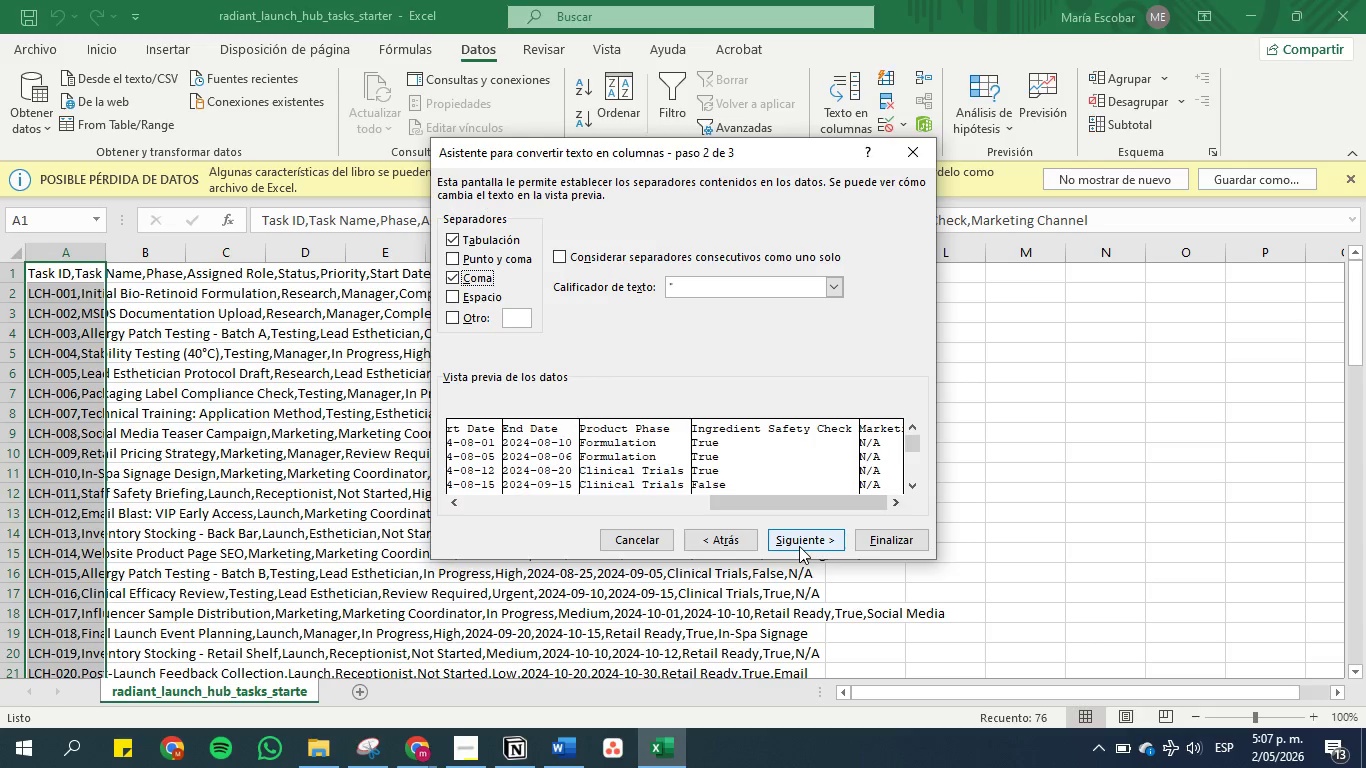 
left_click([904, 545])
 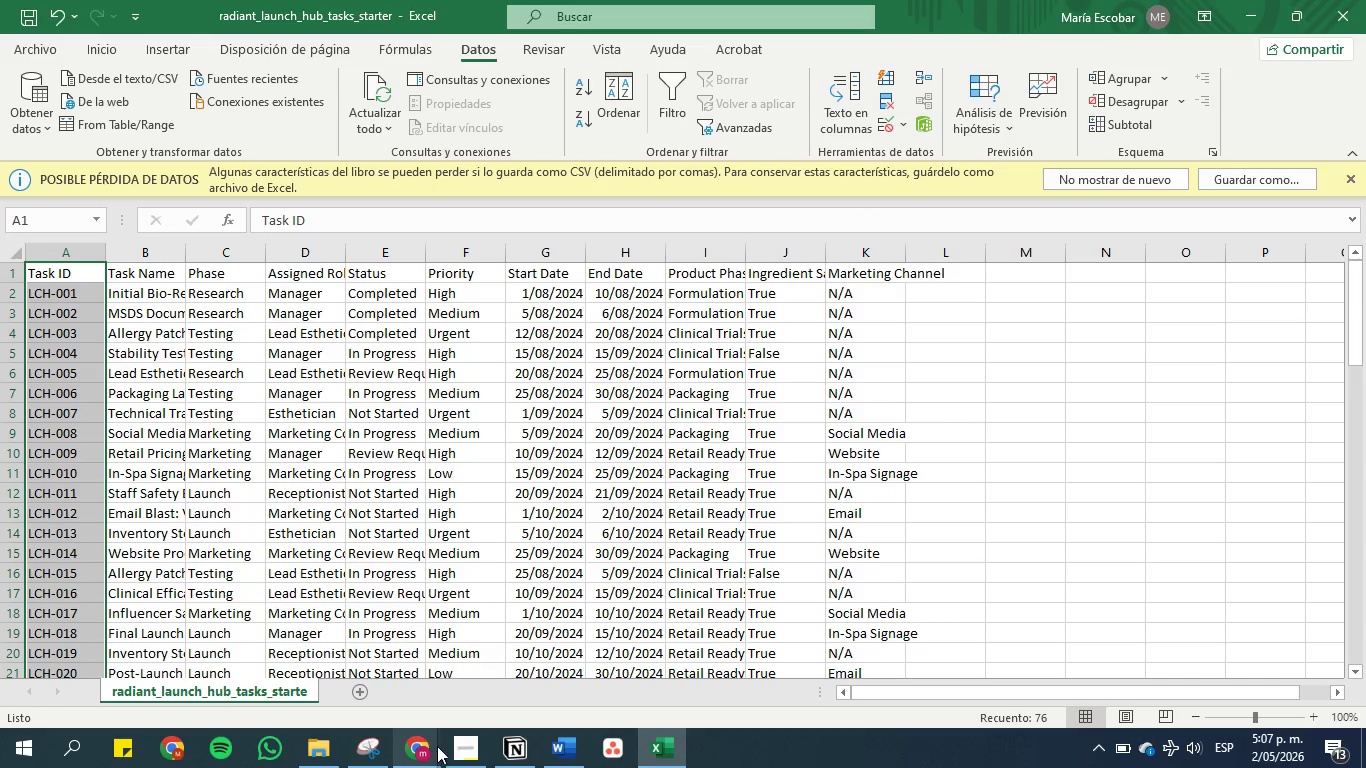 
left_click([504, 749])
 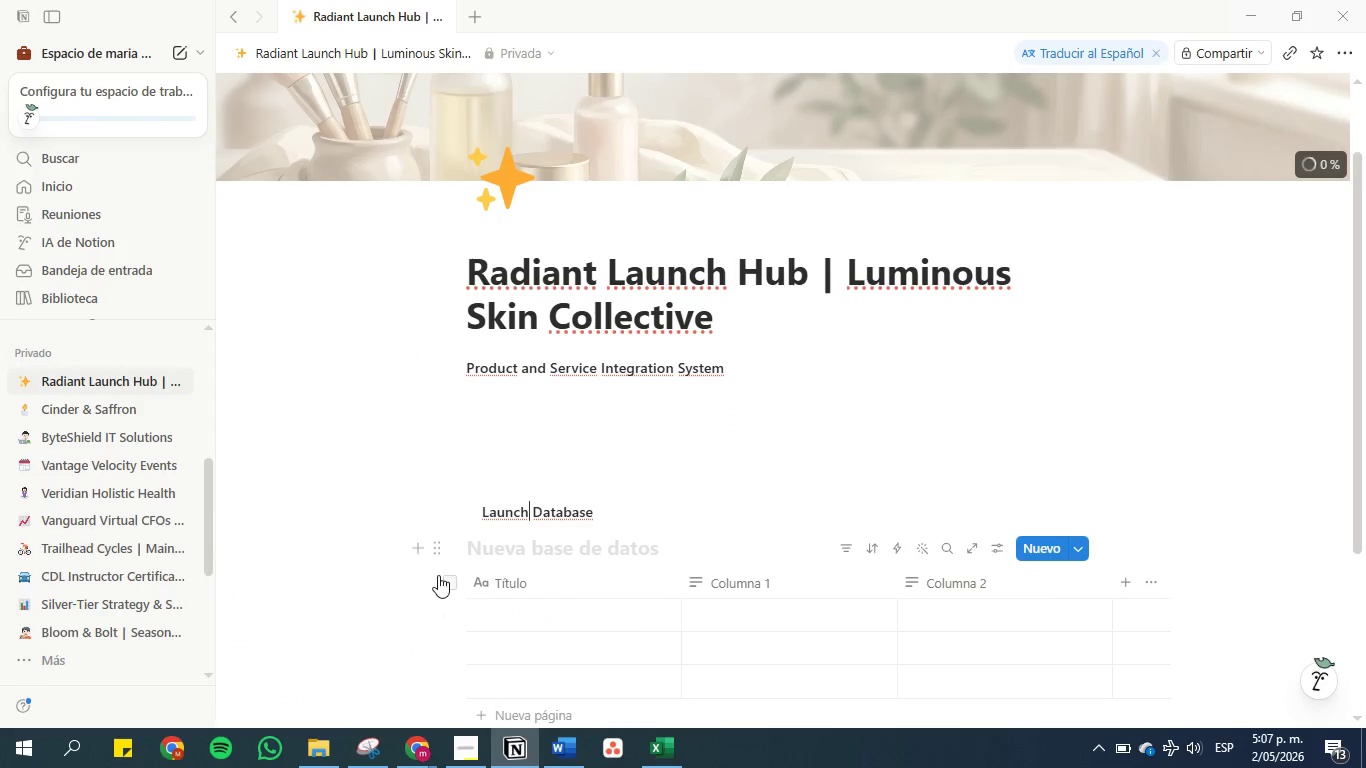 
left_click([435, 549])
 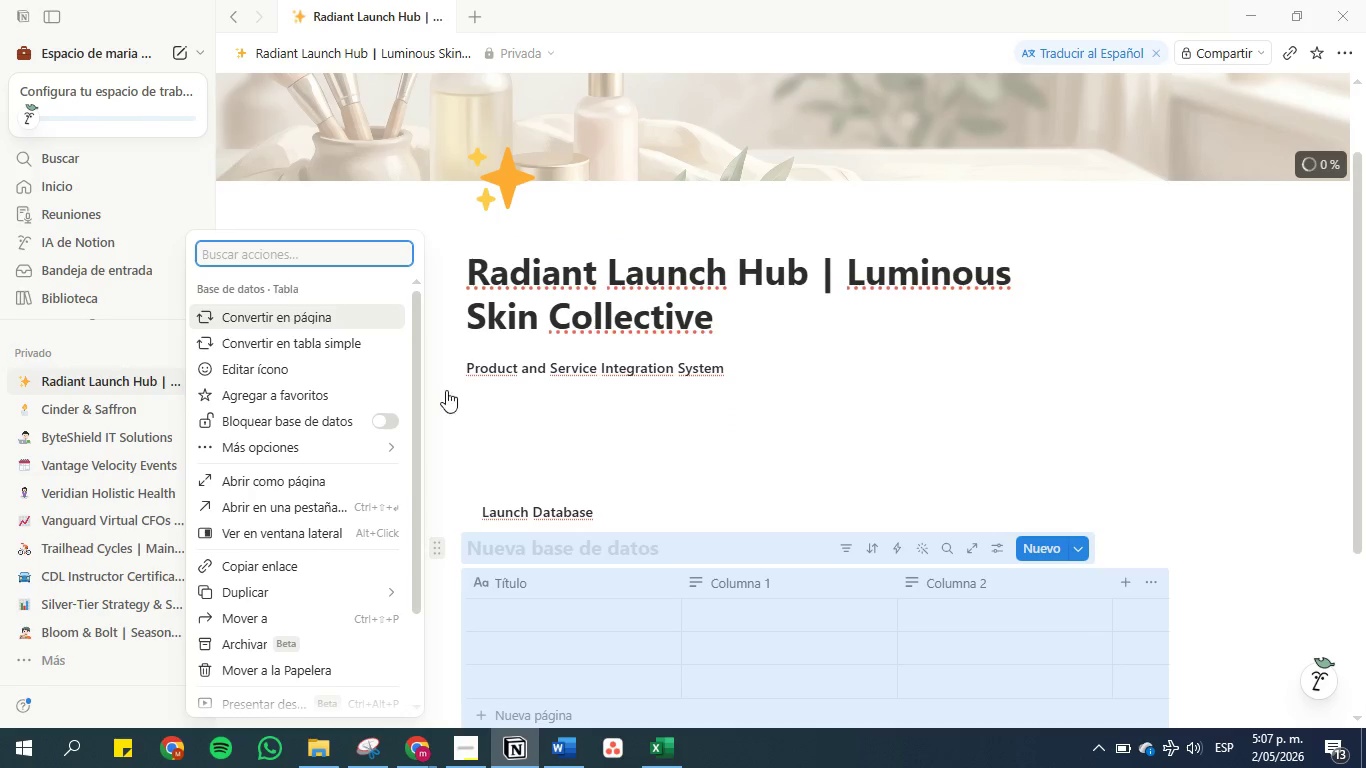 
left_click([889, 470])
 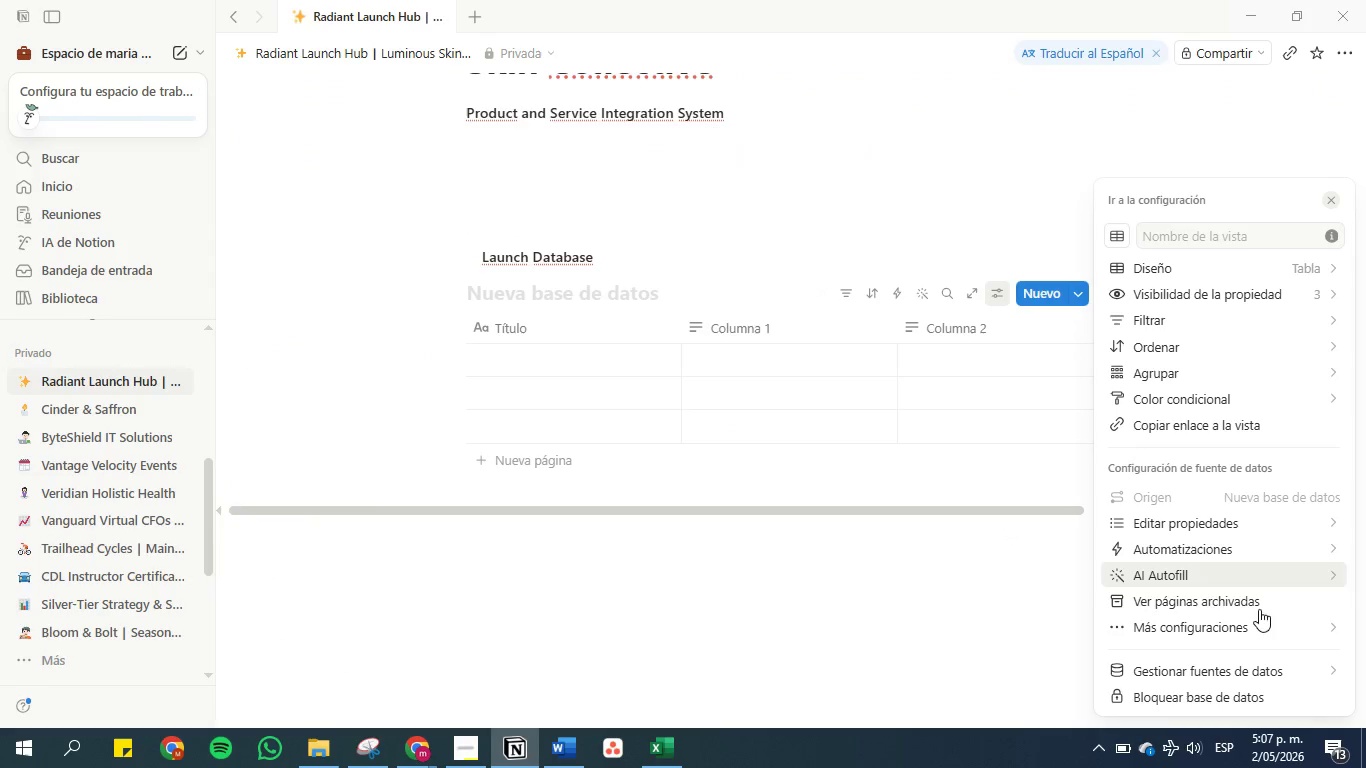 
left_click([1222, 677])
 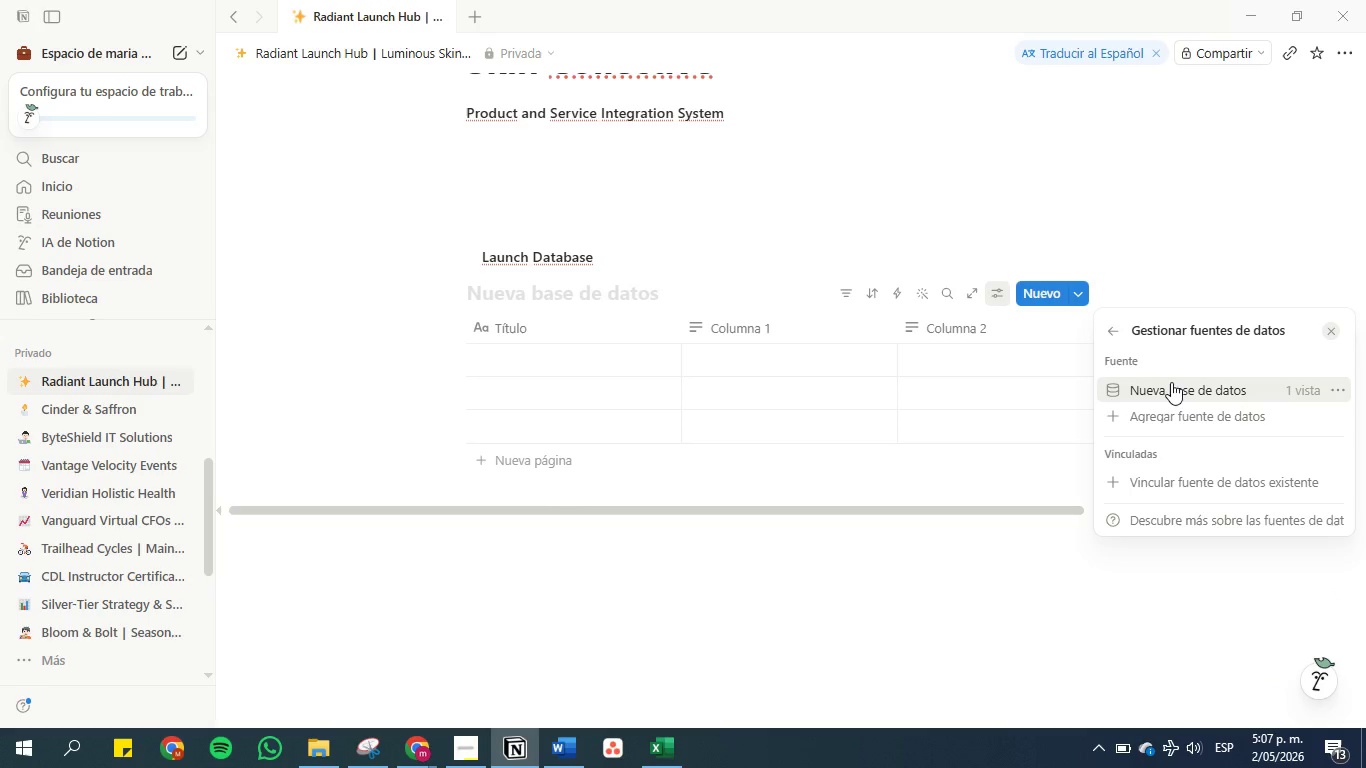 
left_click([1165, 418])
 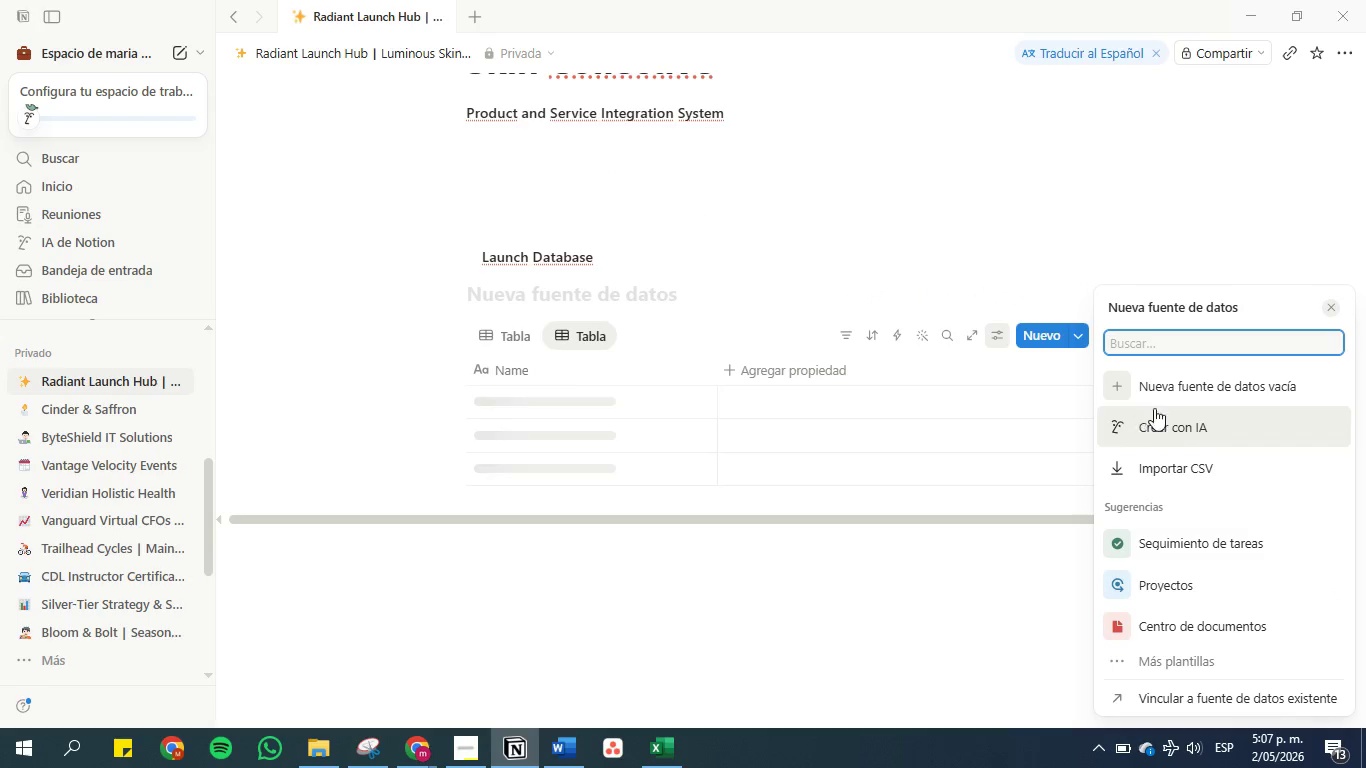 
left_click([1177, 463])
 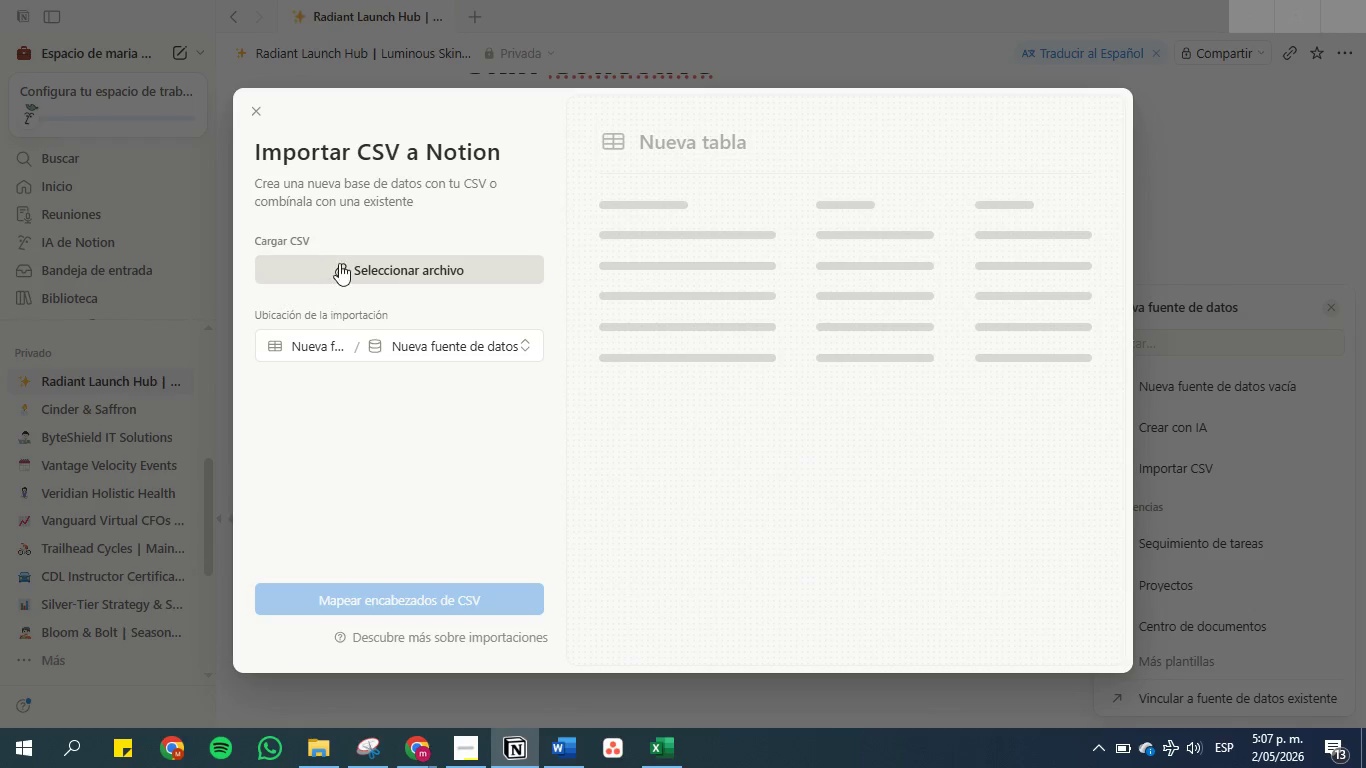 
left_click([339, 263])
 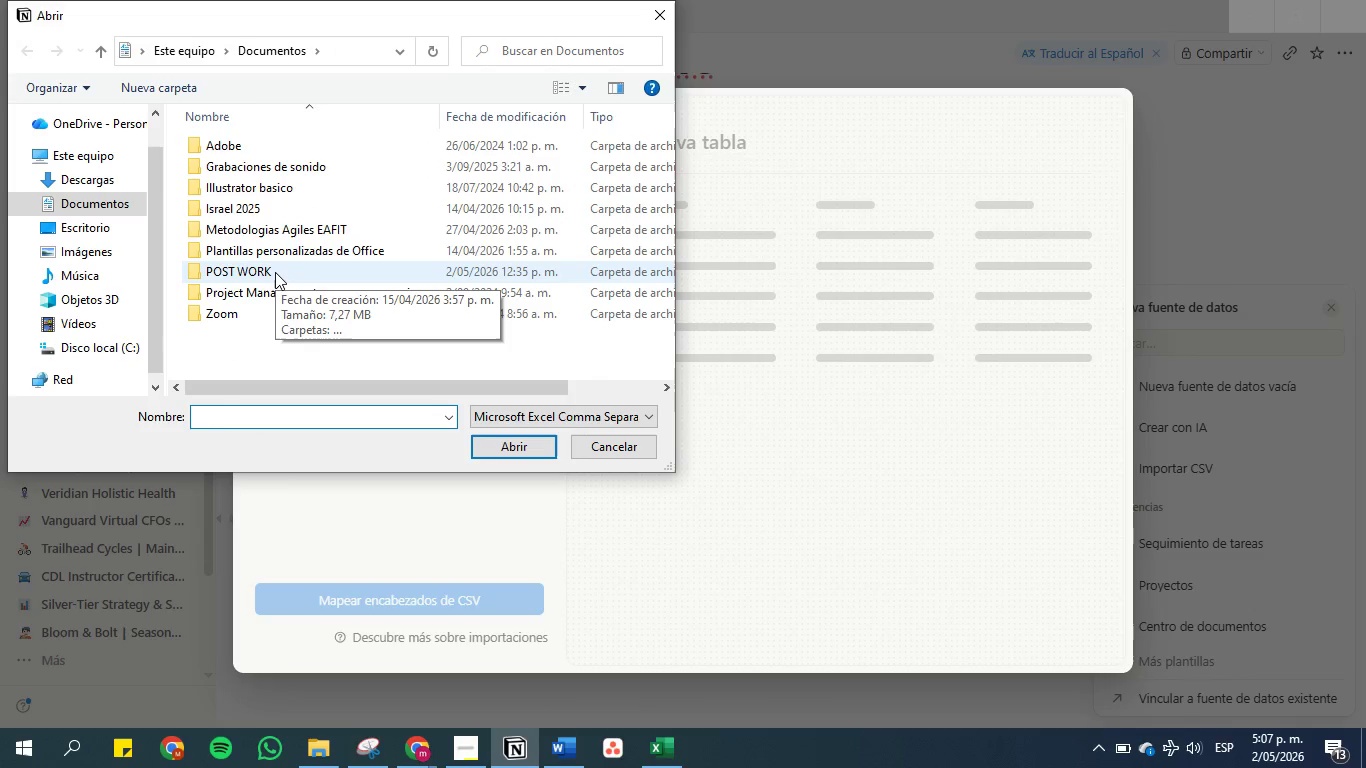 
double_click([275, 272])
 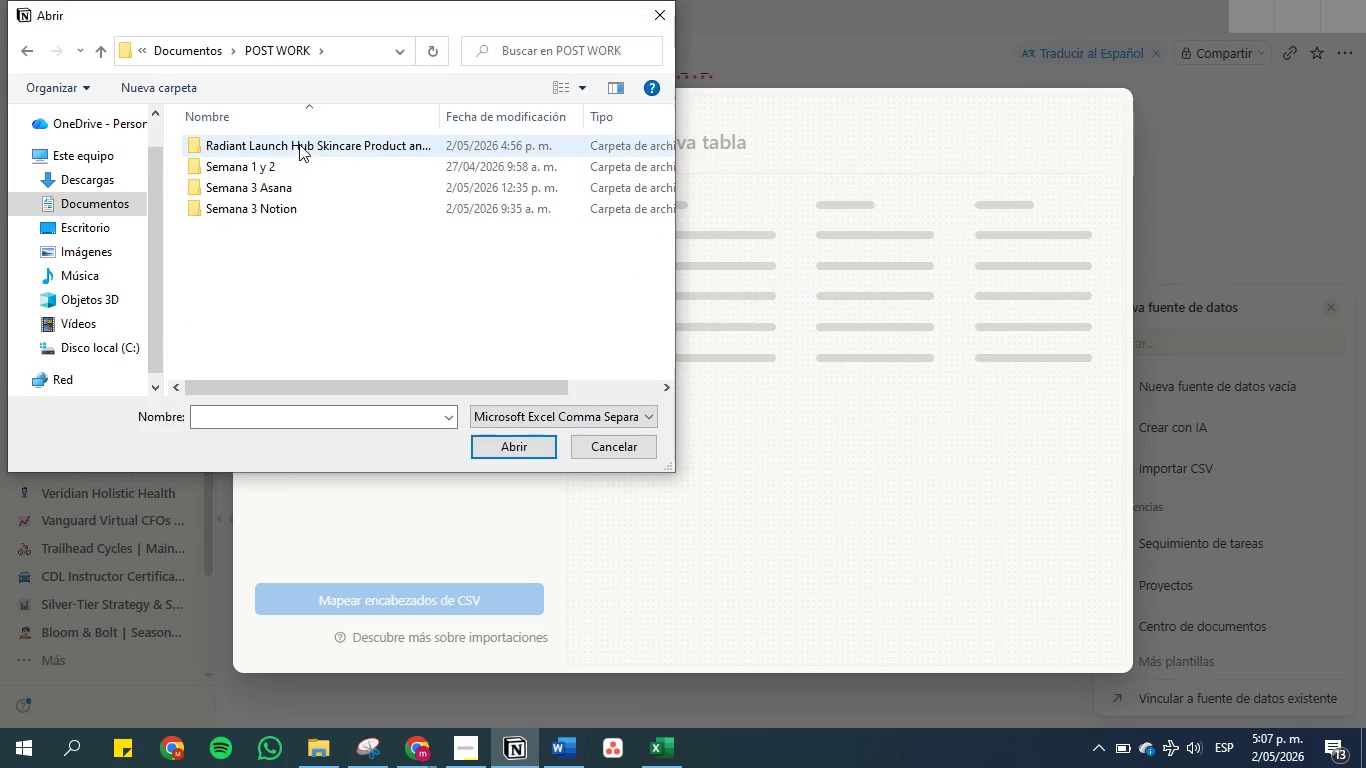 
double_click([299, 144])
 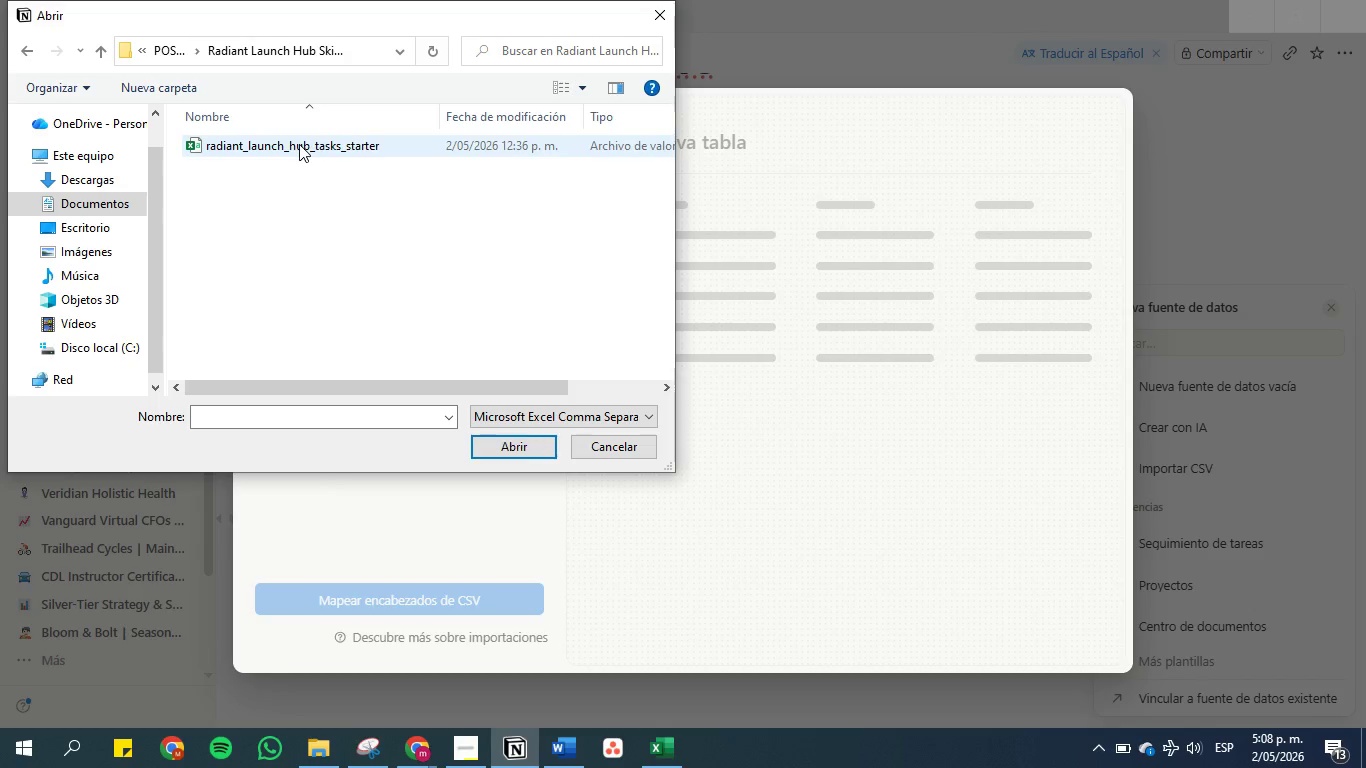 
double_click([299, 144])
 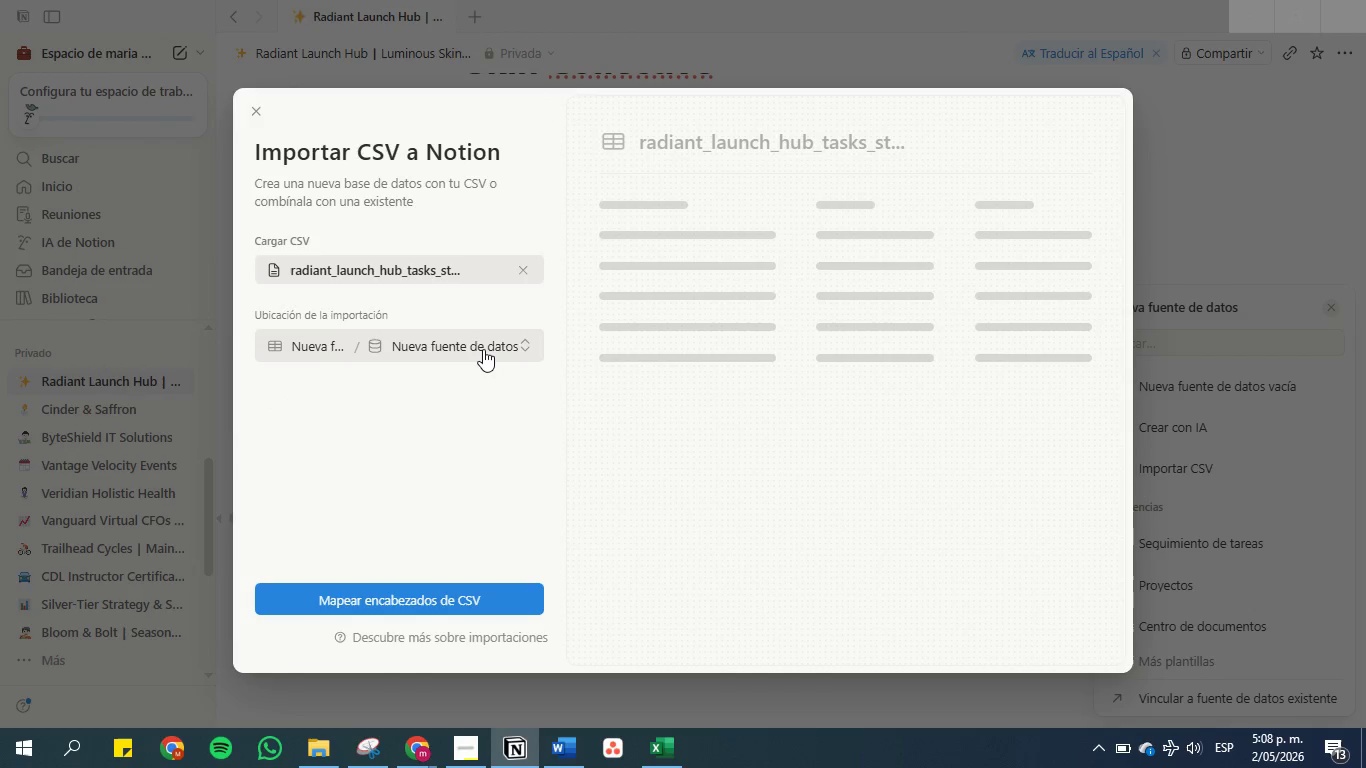 
wait(7.48)
 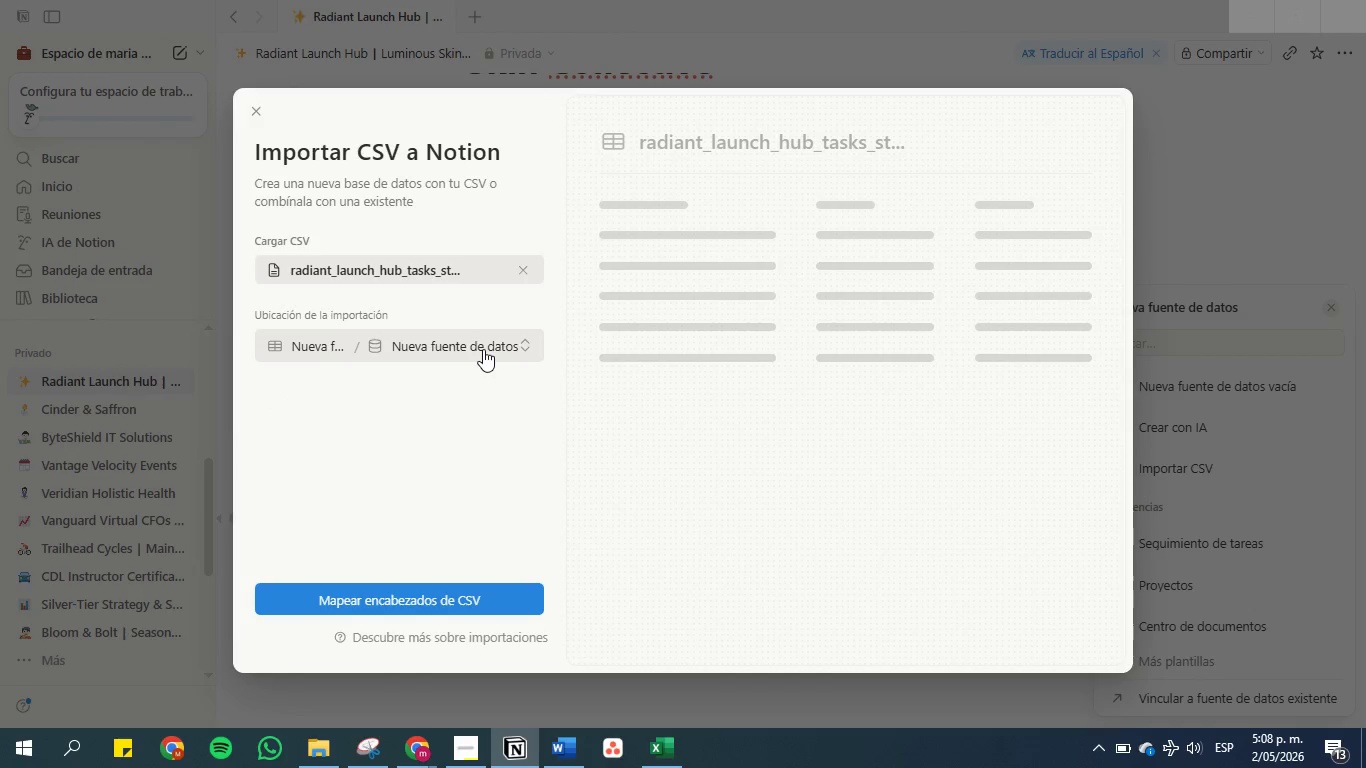 
left_click([450, 595])
 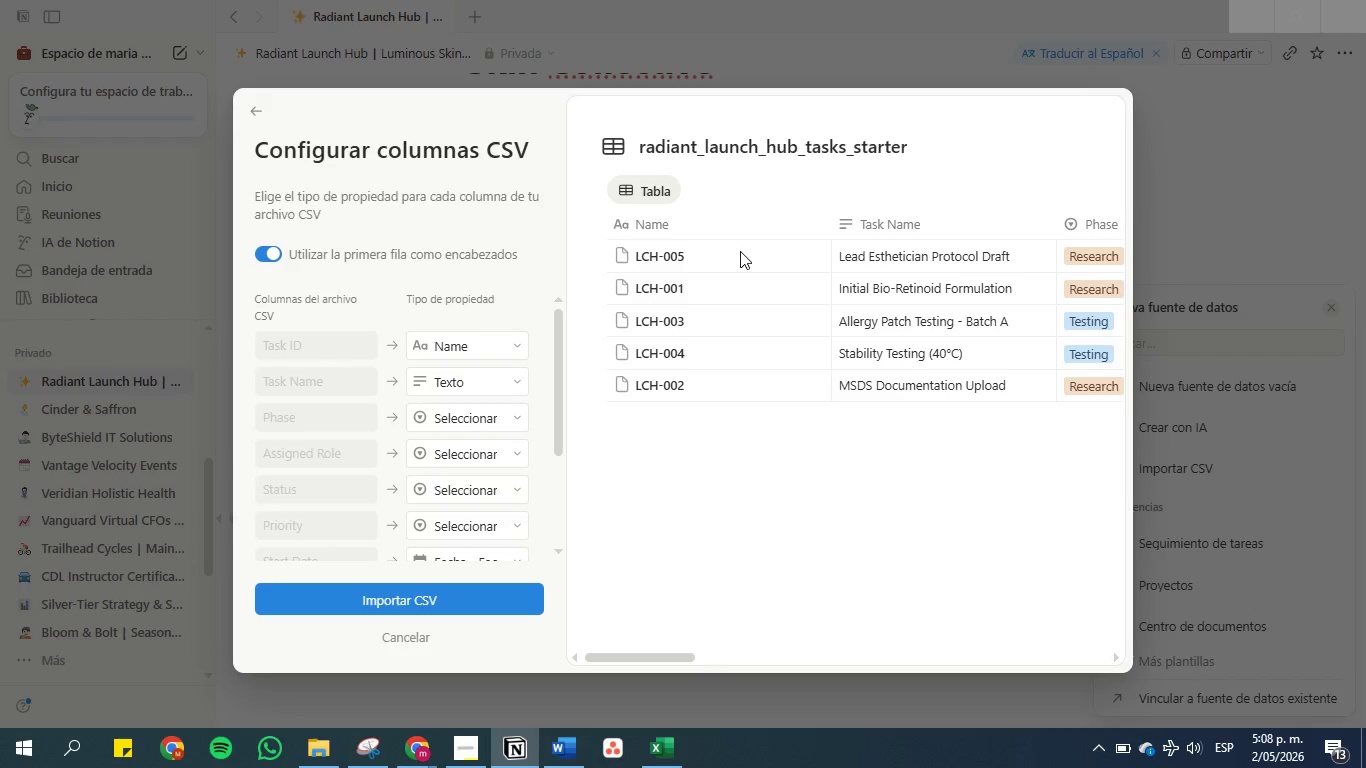 
wait(9.06)
 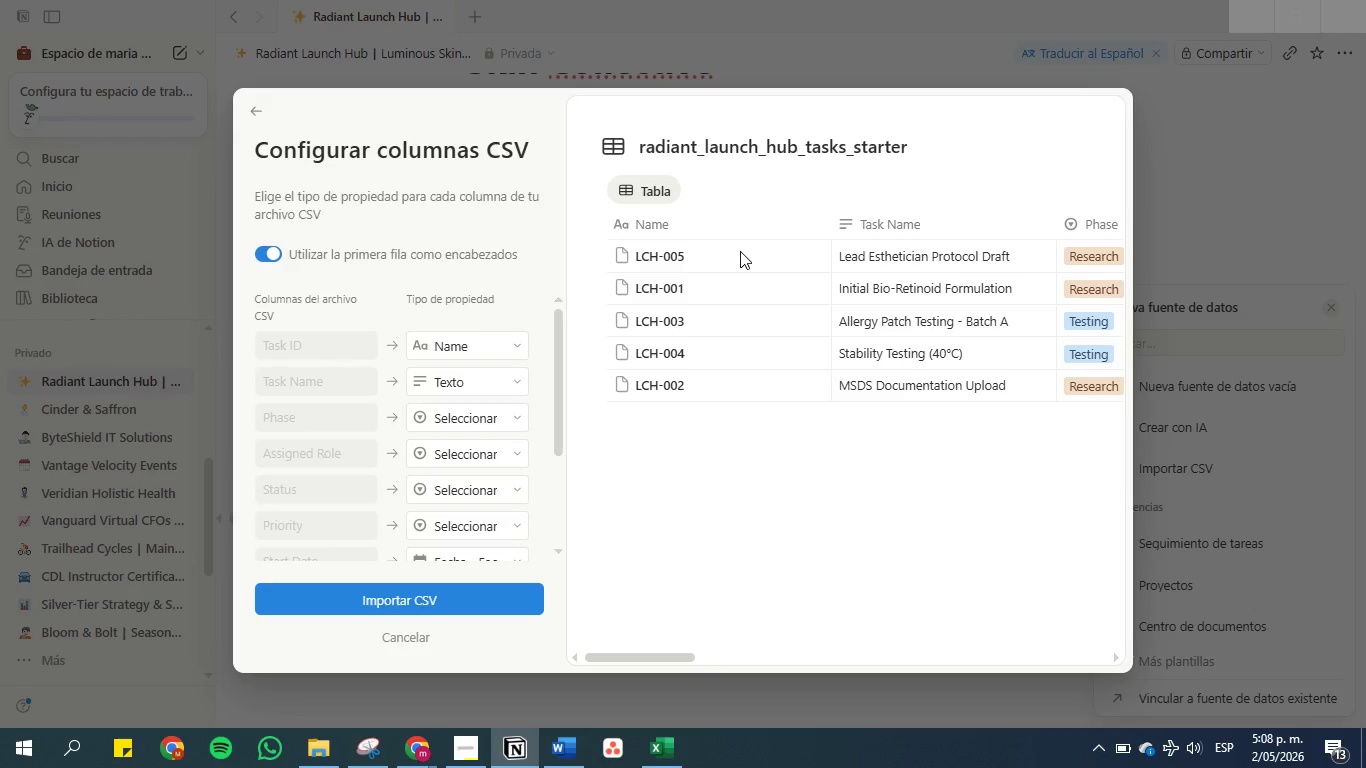 
left_click([417, 603])
 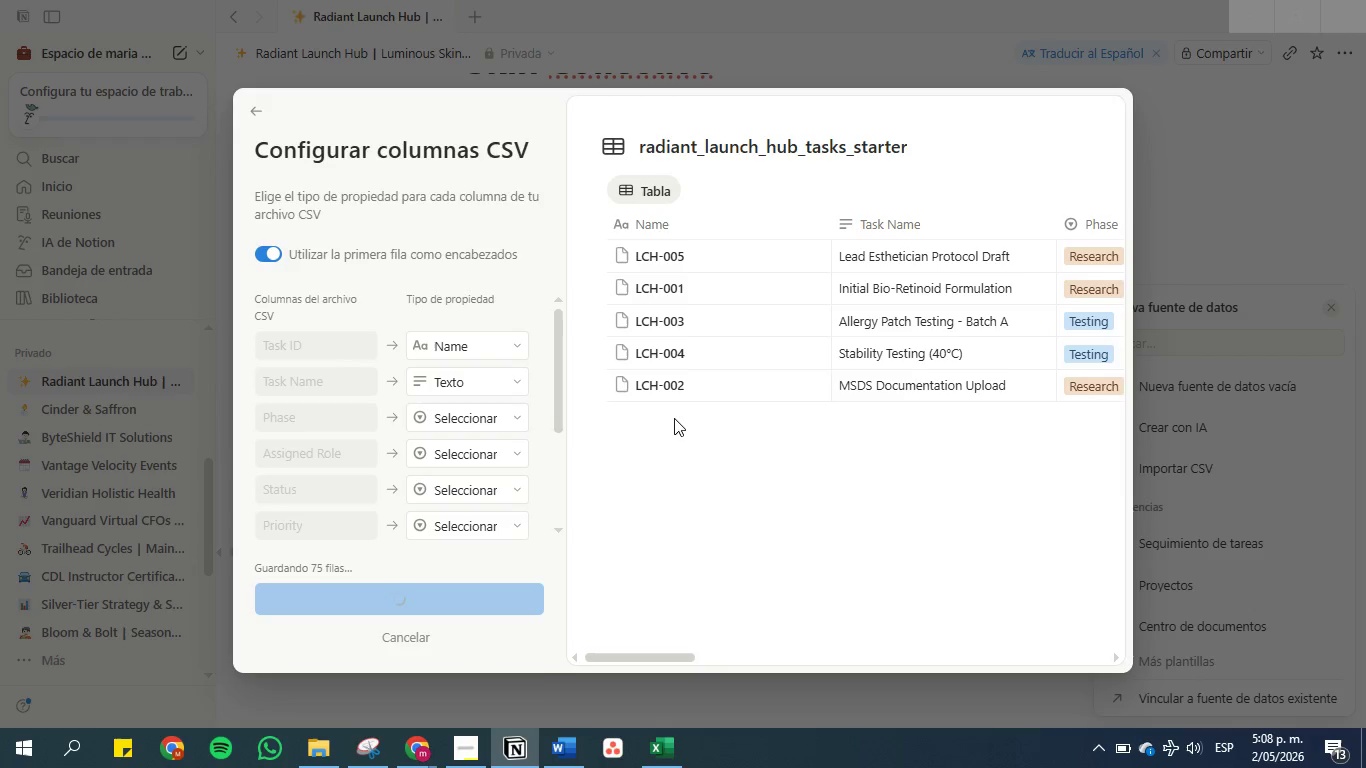 
wait(7.05)
 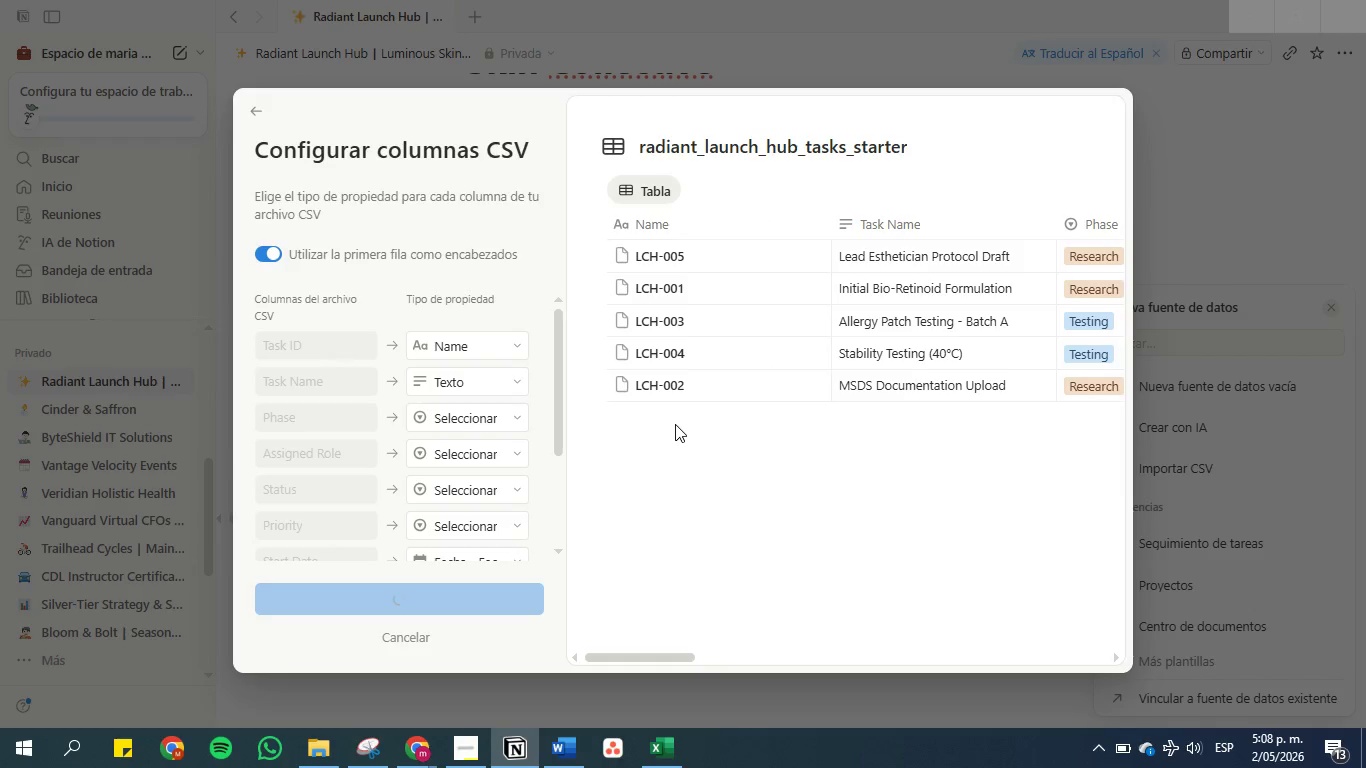 
mouse_move([506, 452])
 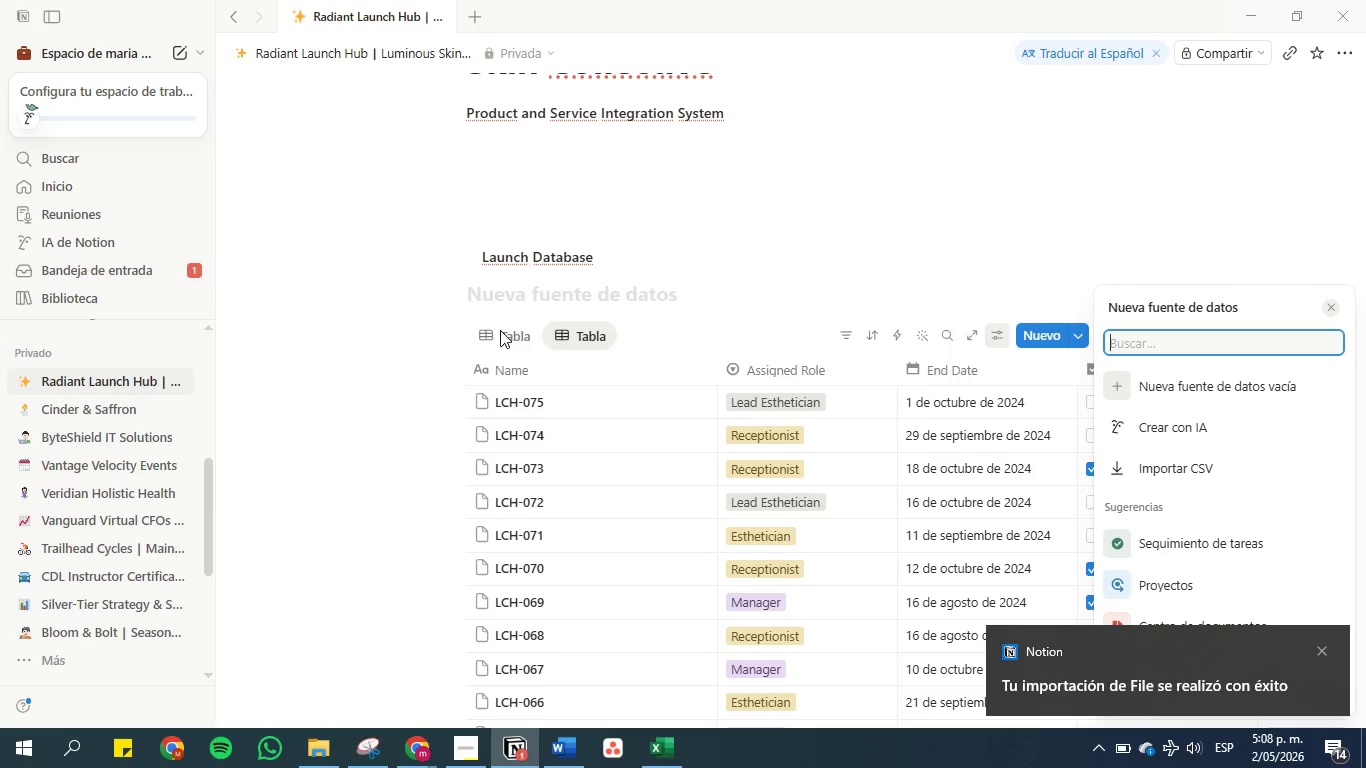 
double_click([500, 330])
 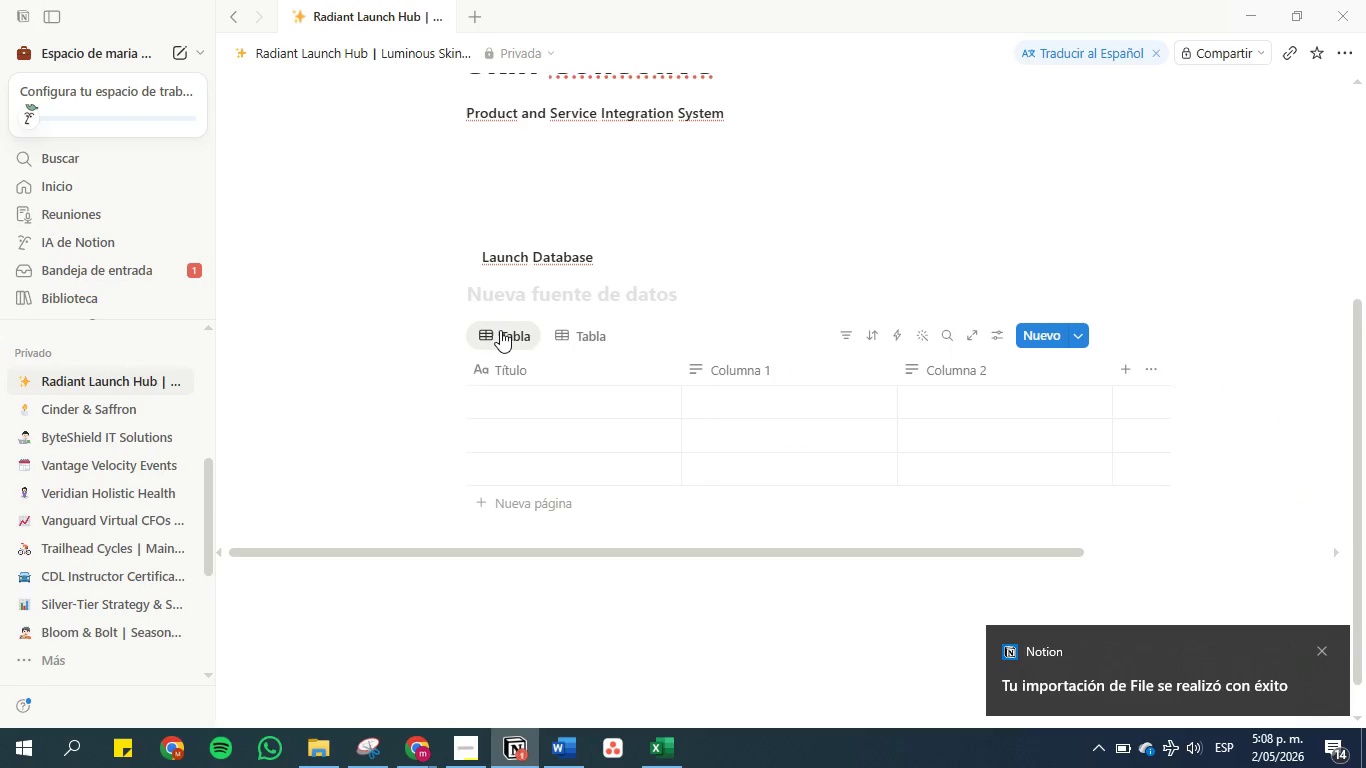 
right_click([500, 330])
 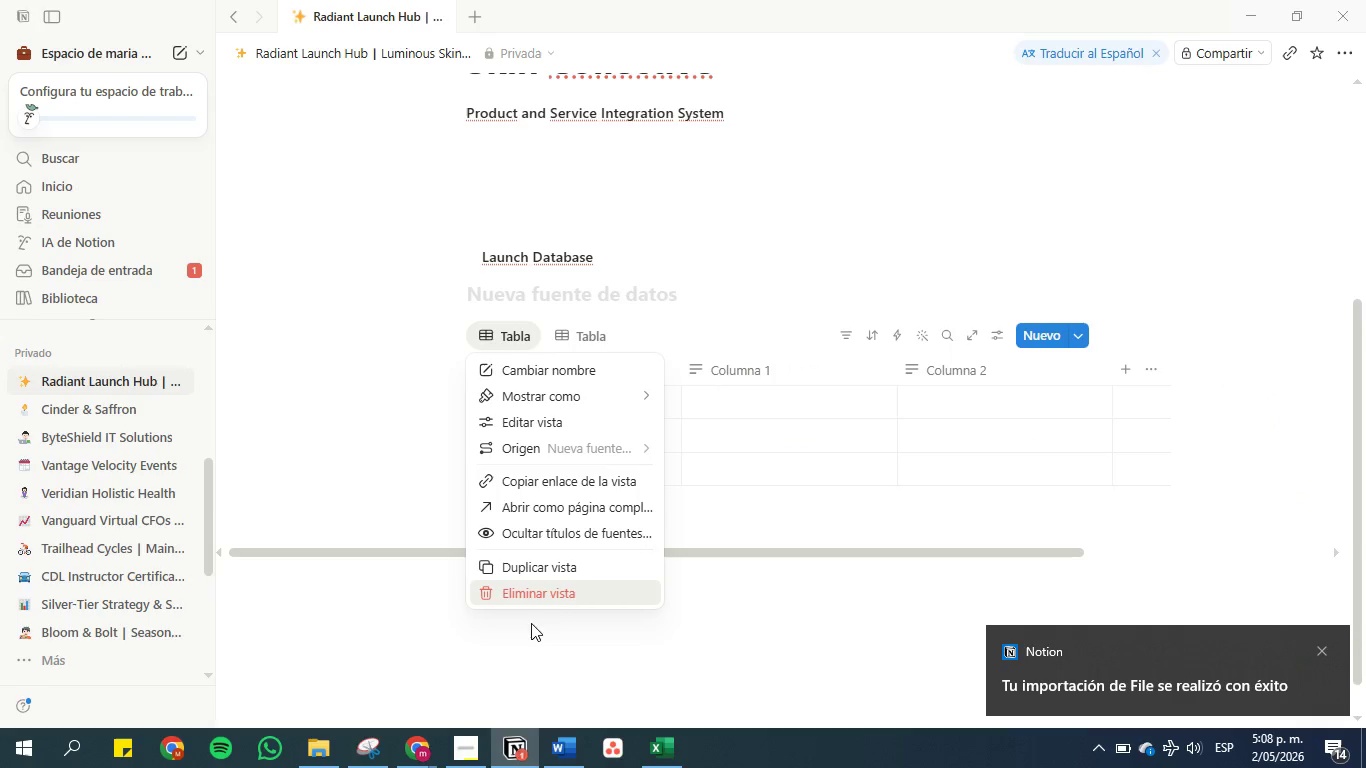 
left_click([547, 594])
 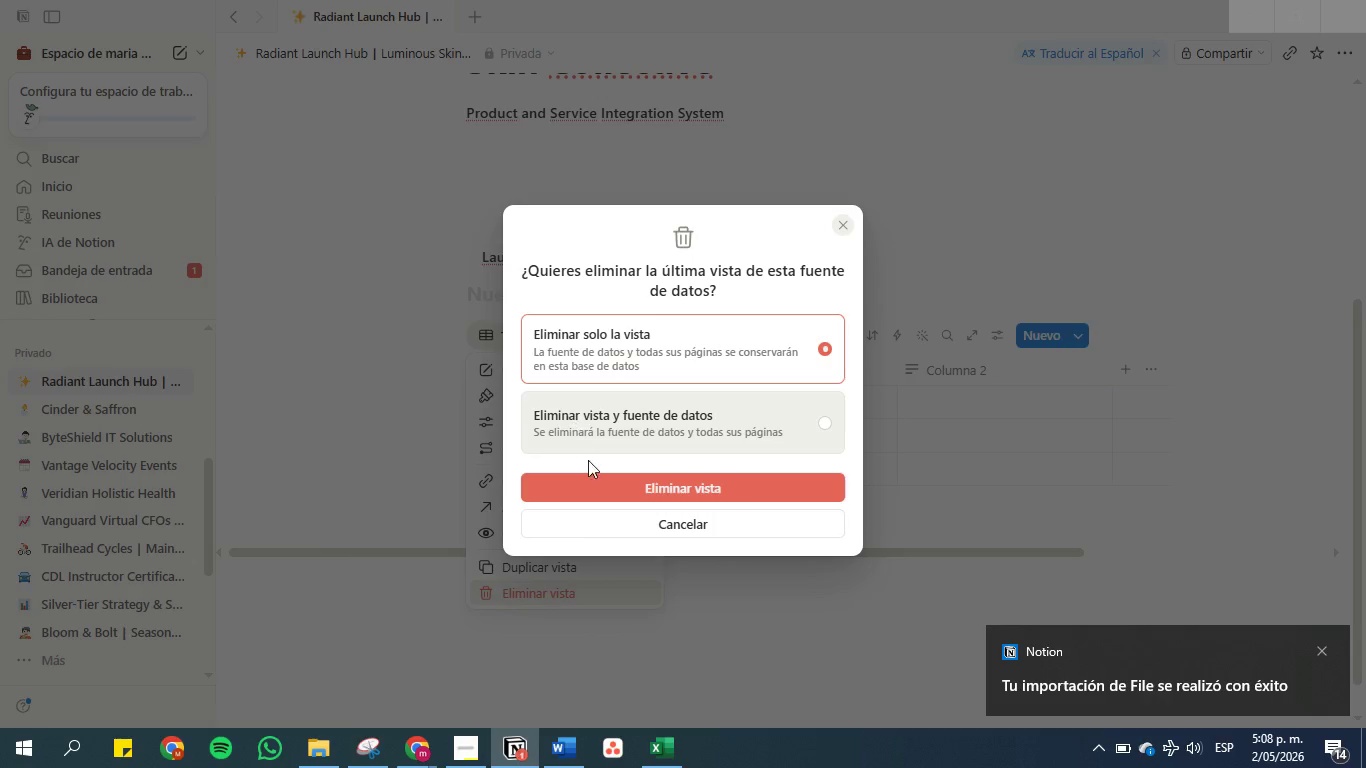 
left_click([590, 490])
 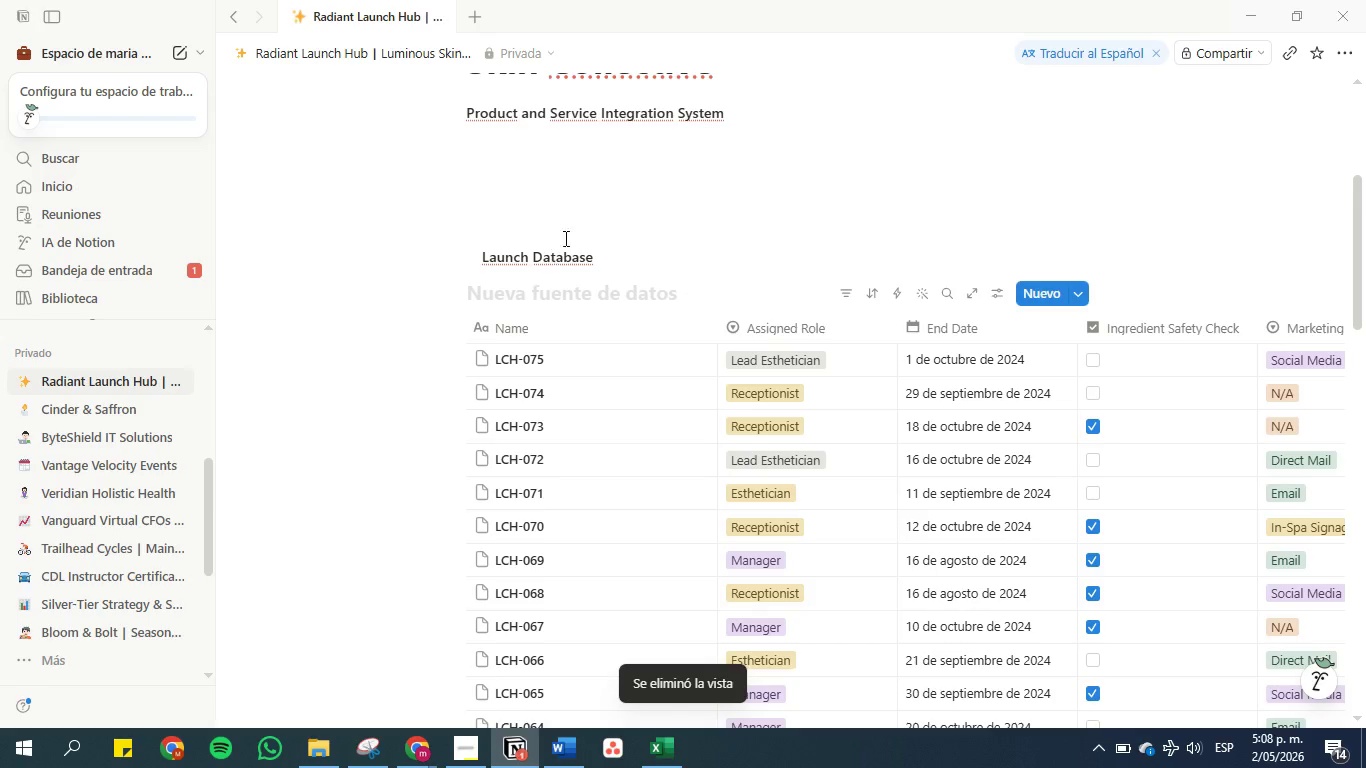 
left_click_drag(start_coordinate=[604, 257], to_coordinate=[477, 263])
 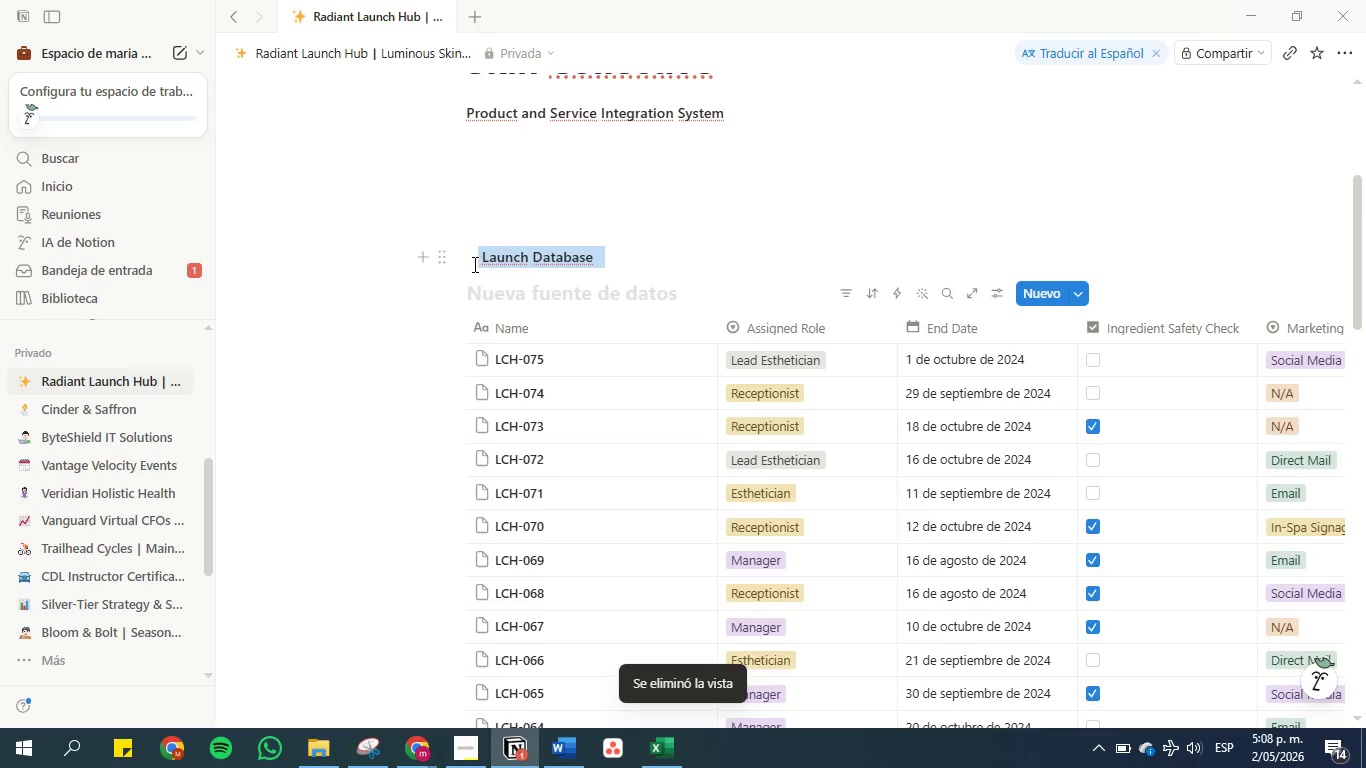 
key(Control+C)
 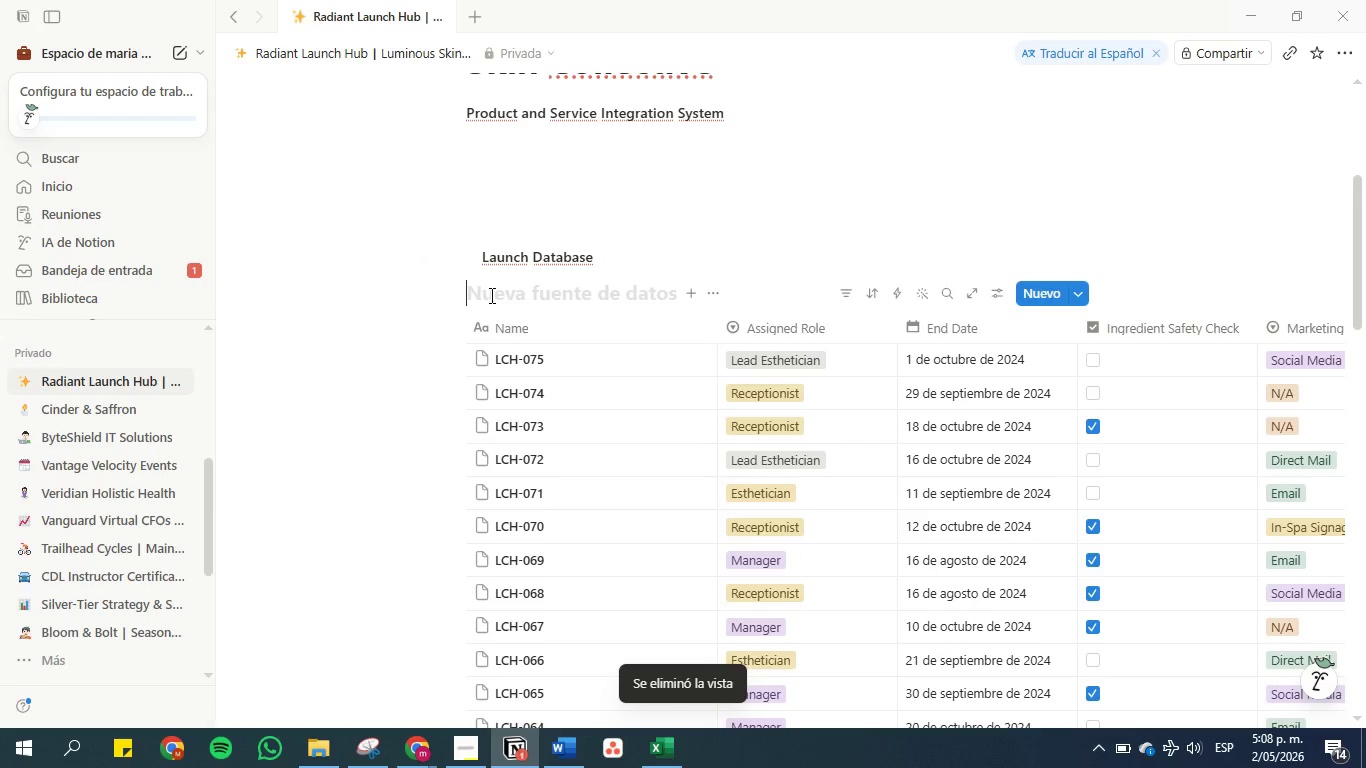 
key(Control+V)
 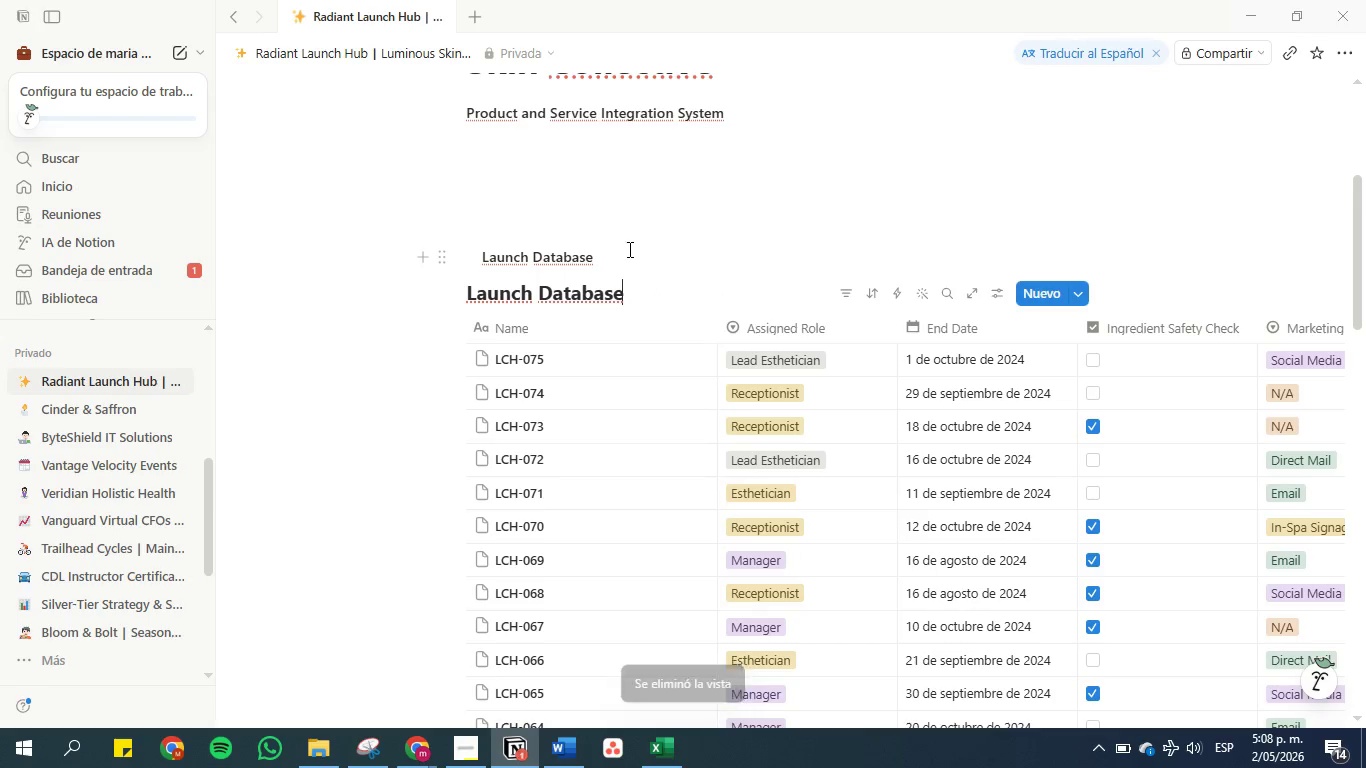 
left_click_drag(start_coordinate=[619, 255], to_coordinate=[426, 238])
 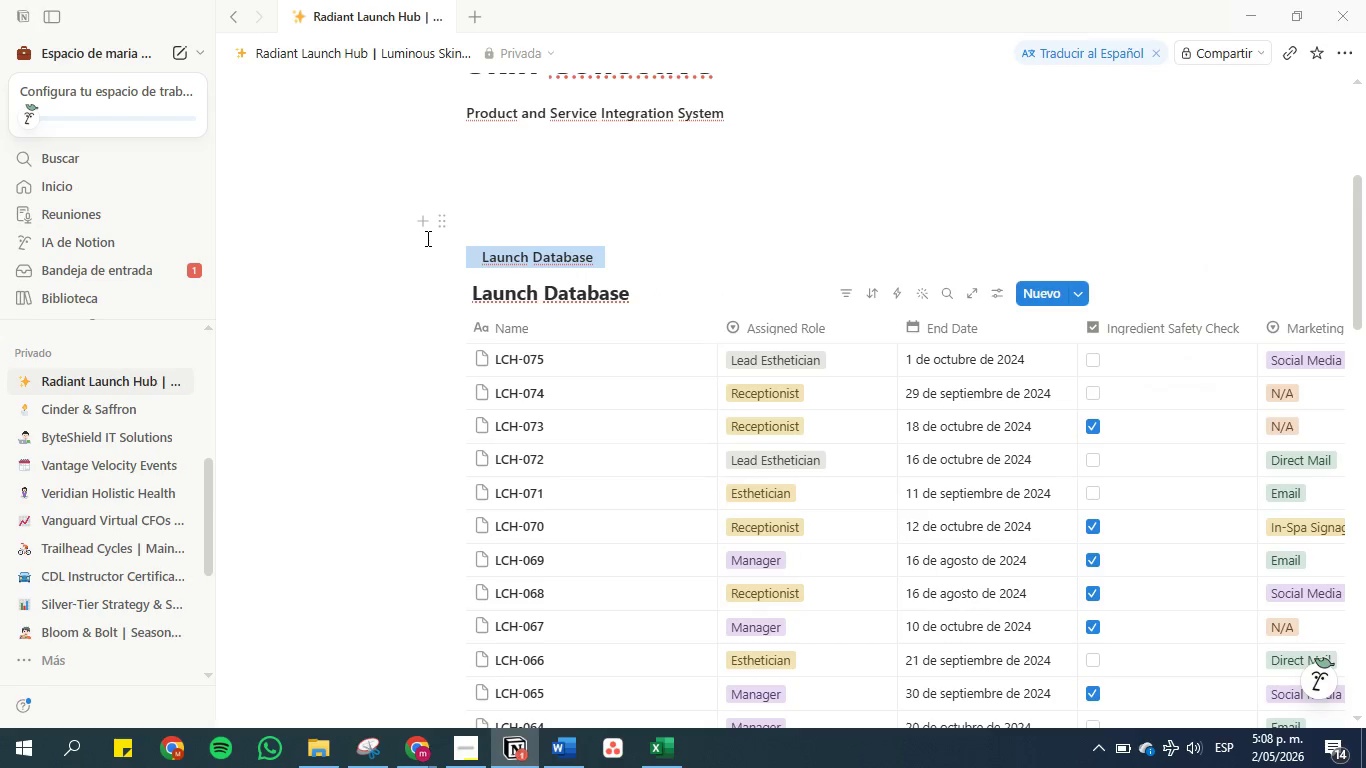 
key(Backspace)
 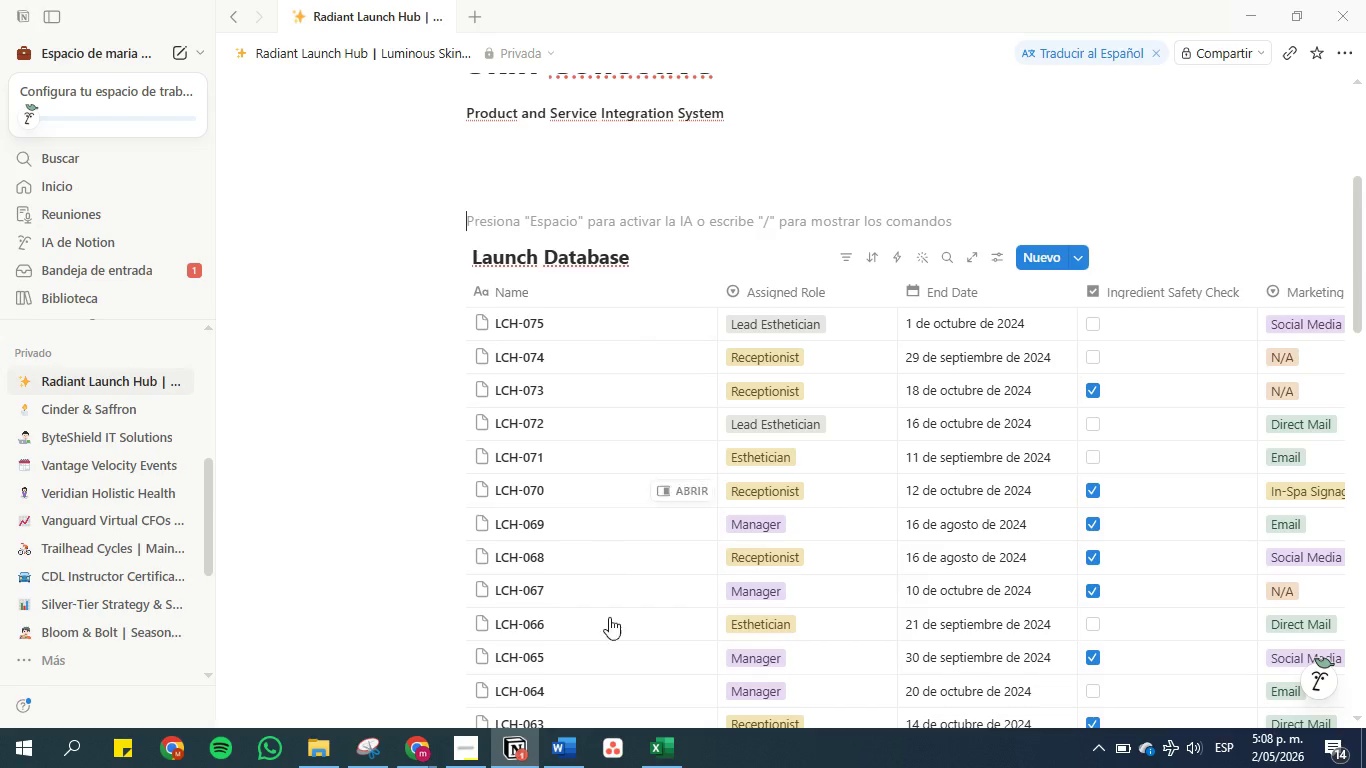 
left_click([569, 741])
 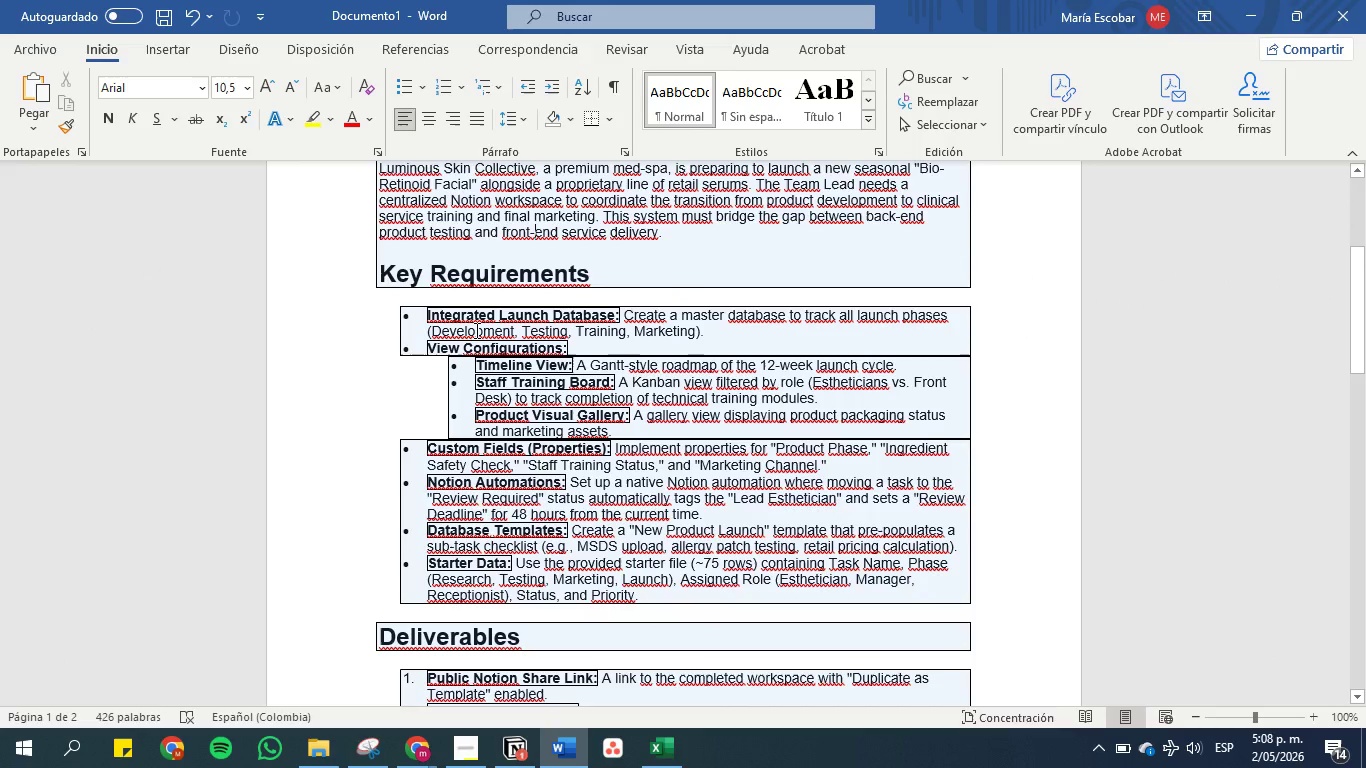 
wait(9.34)
 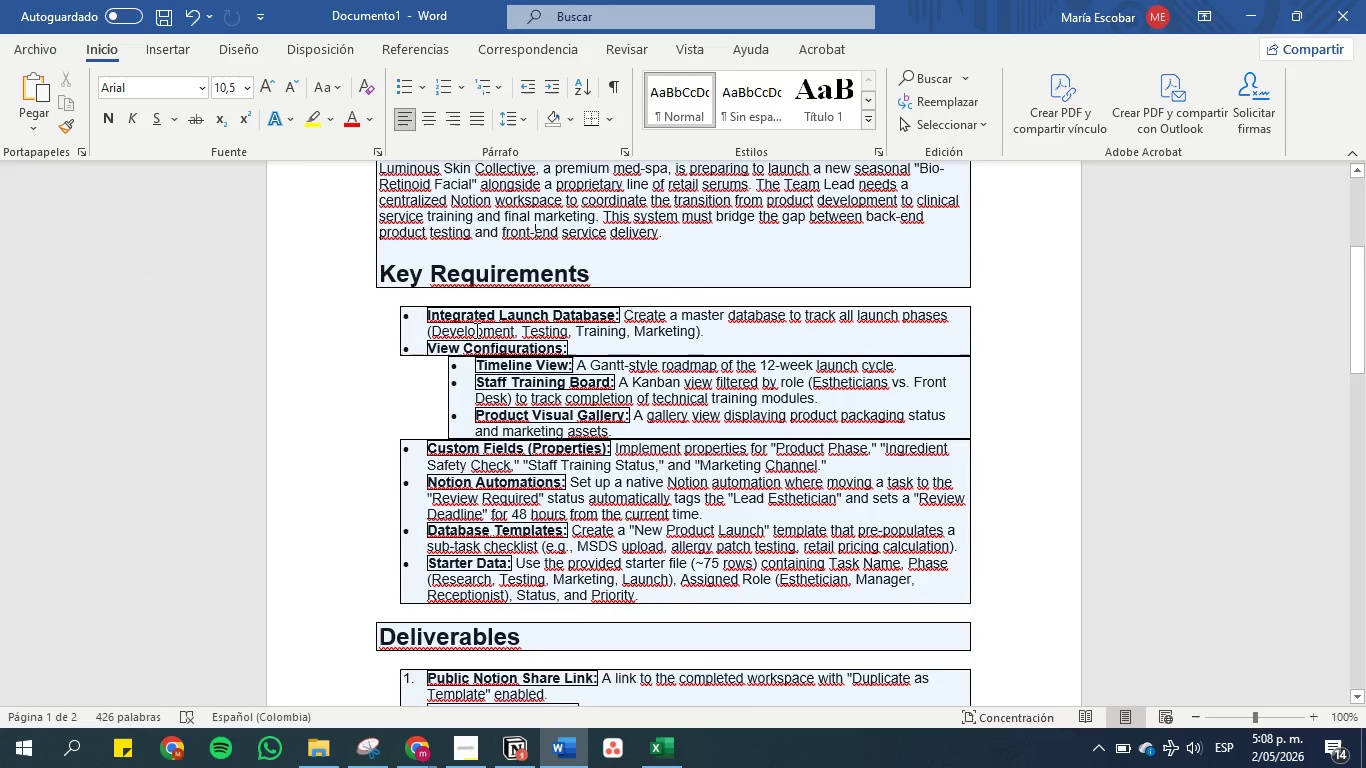 
left_click_drag(start_coordinate=[513, 740], to_coordinate=[563, 738])
 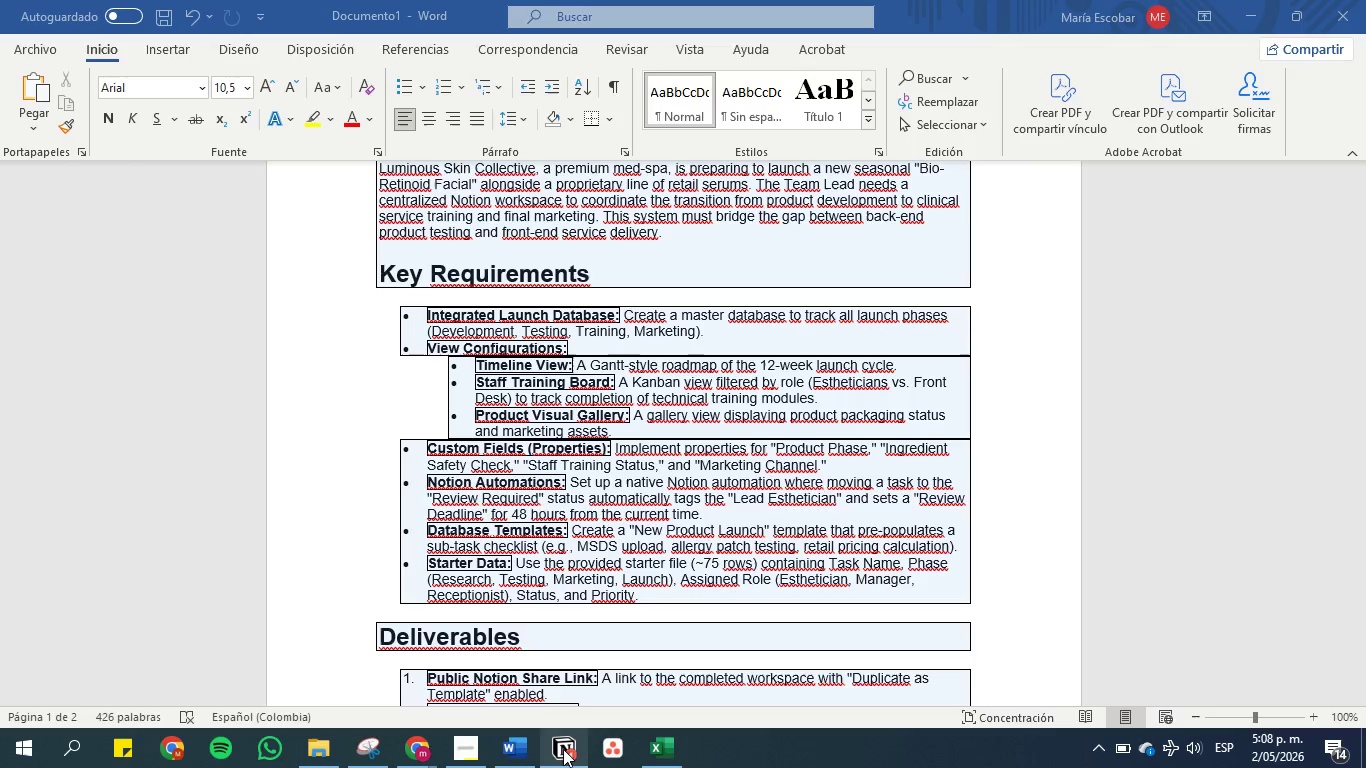 
left_click([562, 749])
 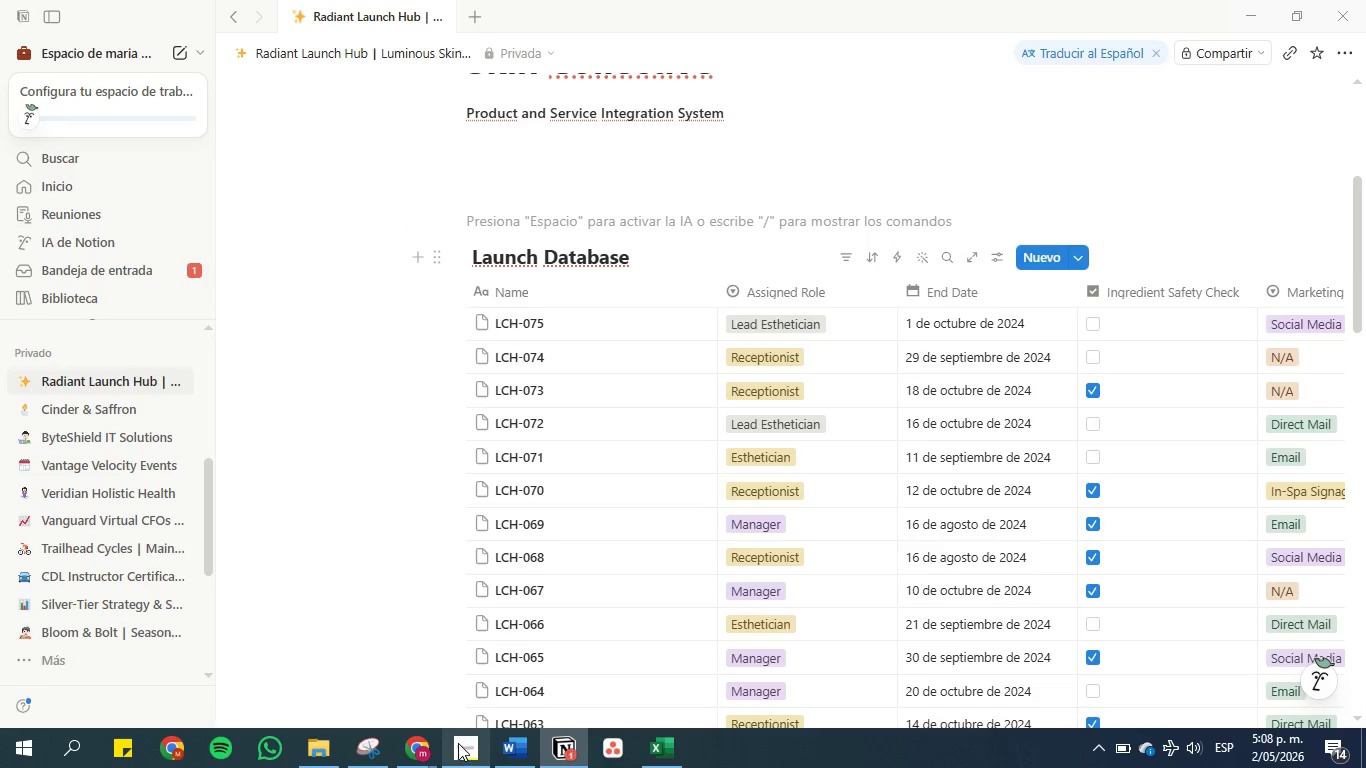 
left_click_drag(start_coordinate=[452, 743], to_coordinate=[585, 747])
 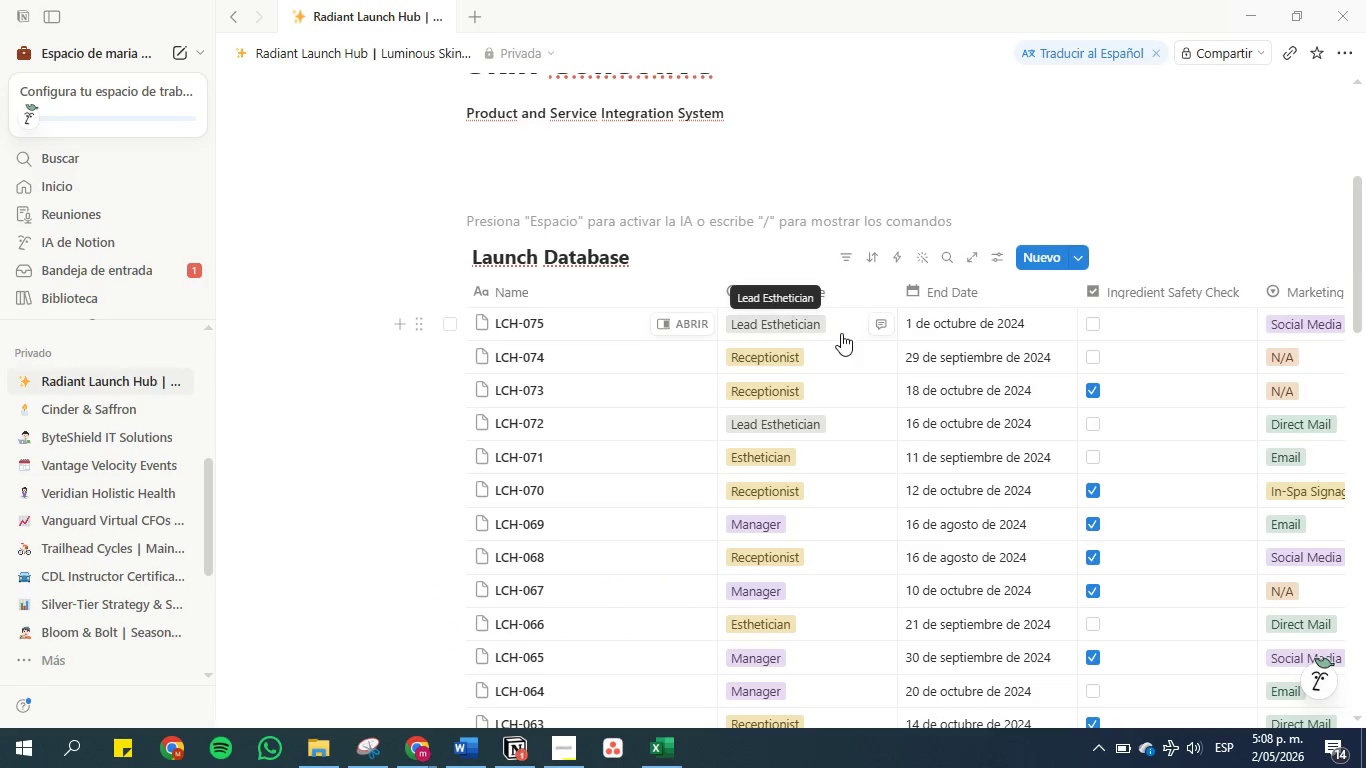 
scroll: coordinate [709, 463], scroll_direction: down, amount: 18.0
 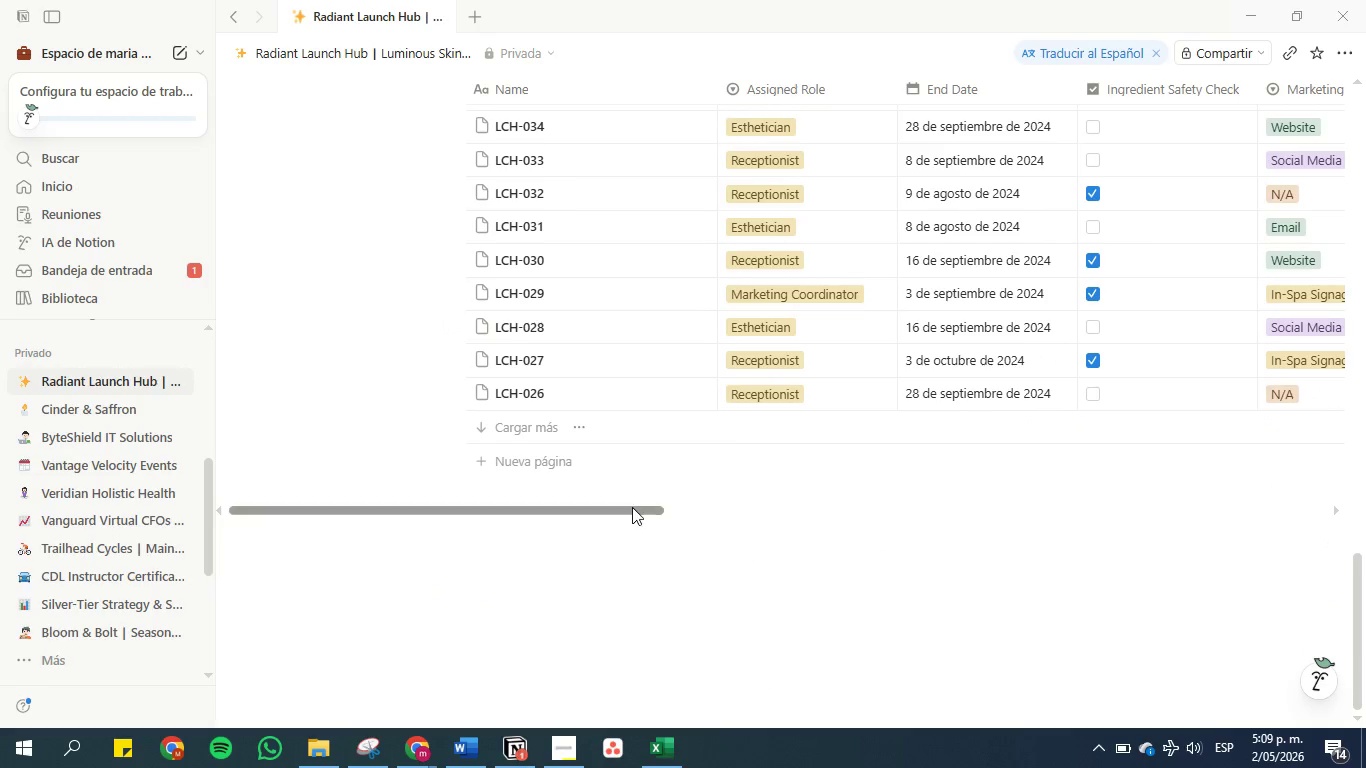 
left_click_drag(start_coordinate=[628, 509], to_coordinate=[973, 519])
 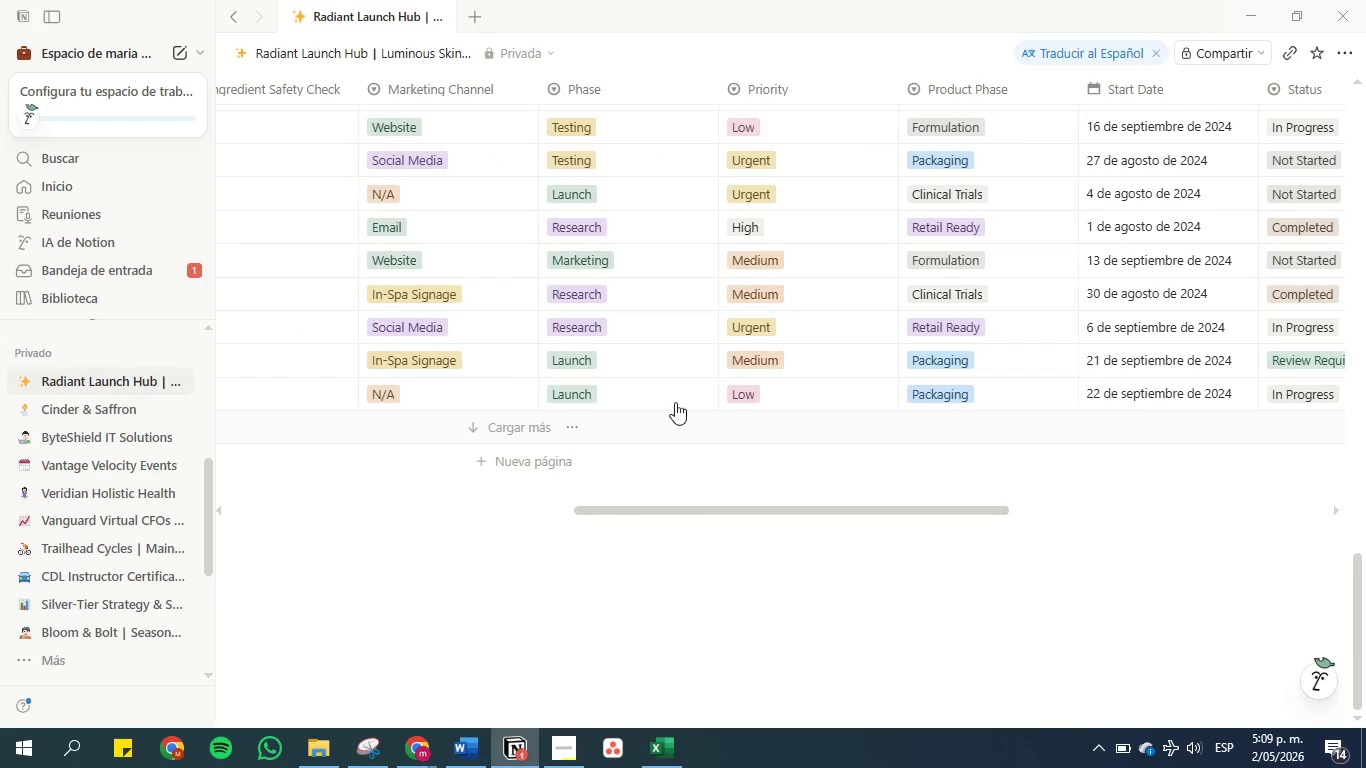 
left_click([657, 392])
 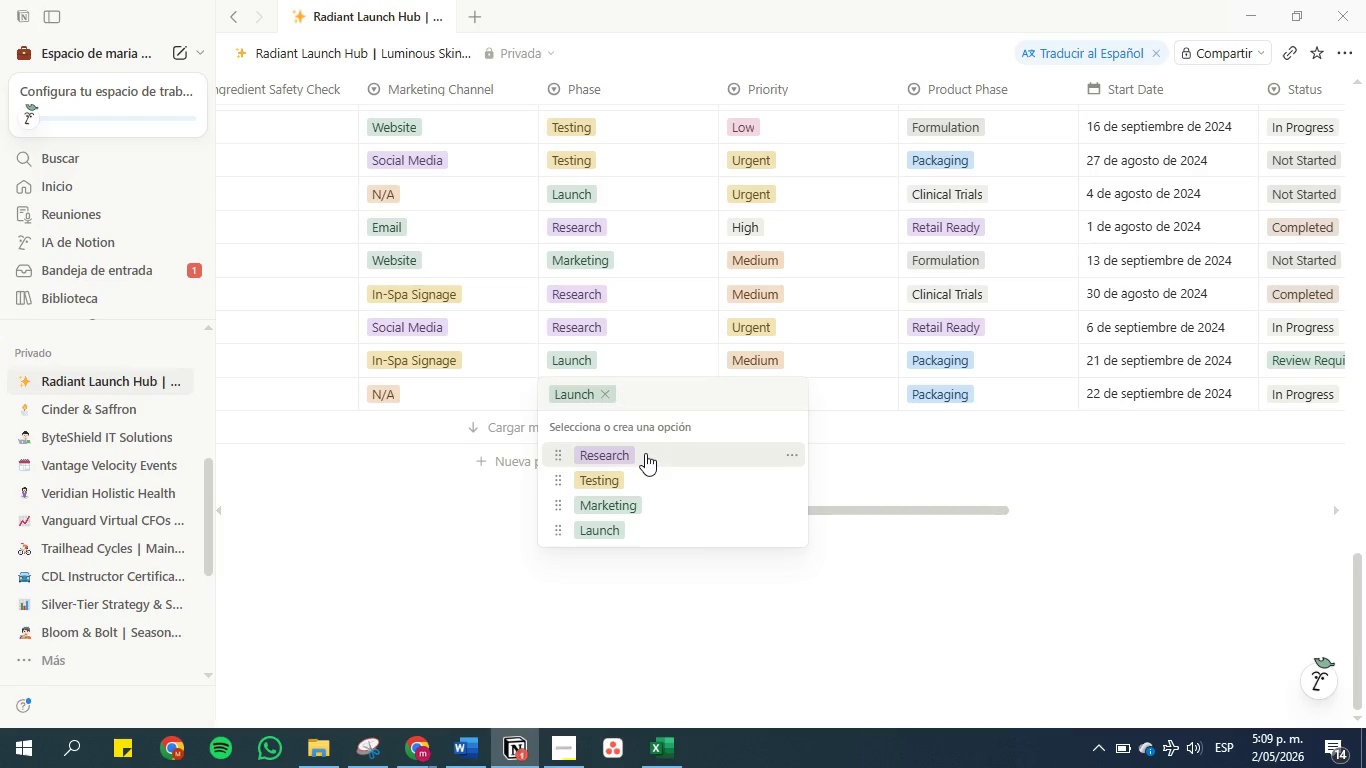 
wait(28.16)
 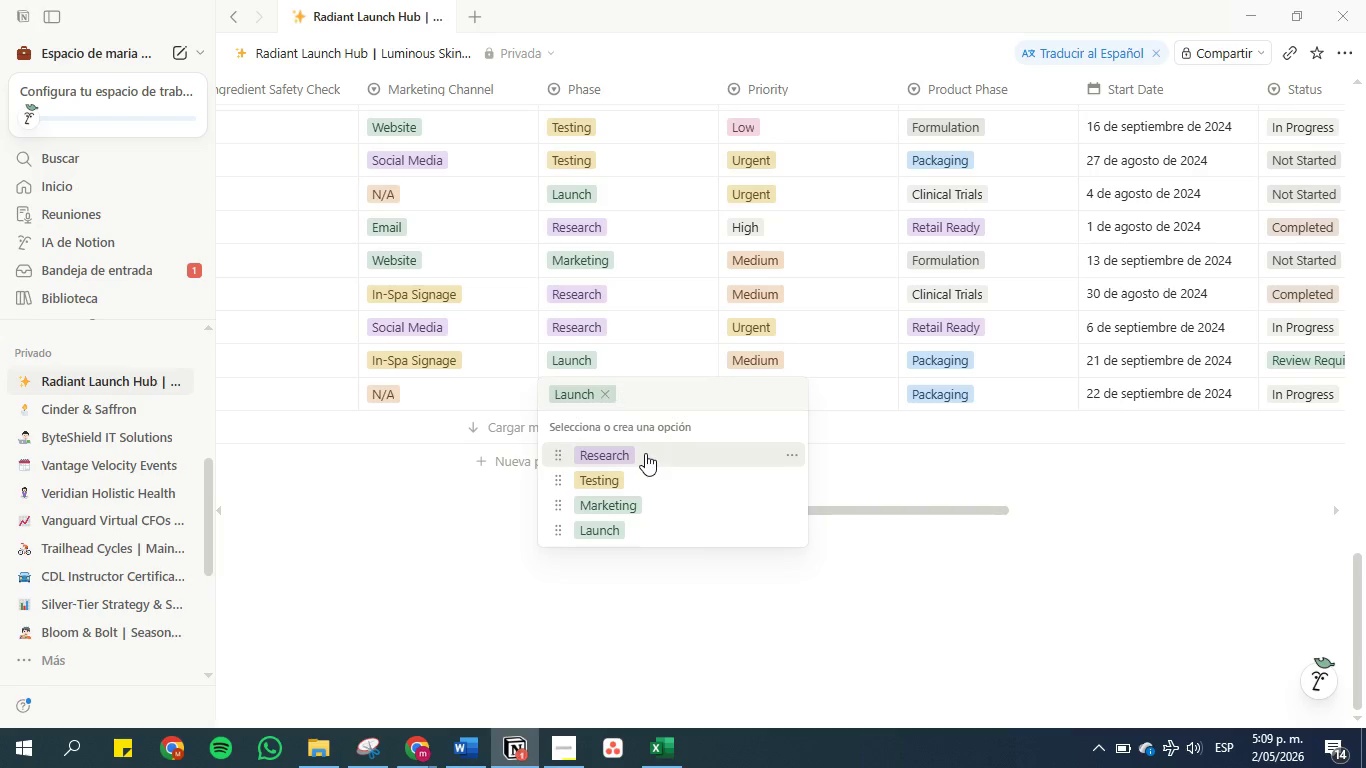 
left_click([476, 738])
 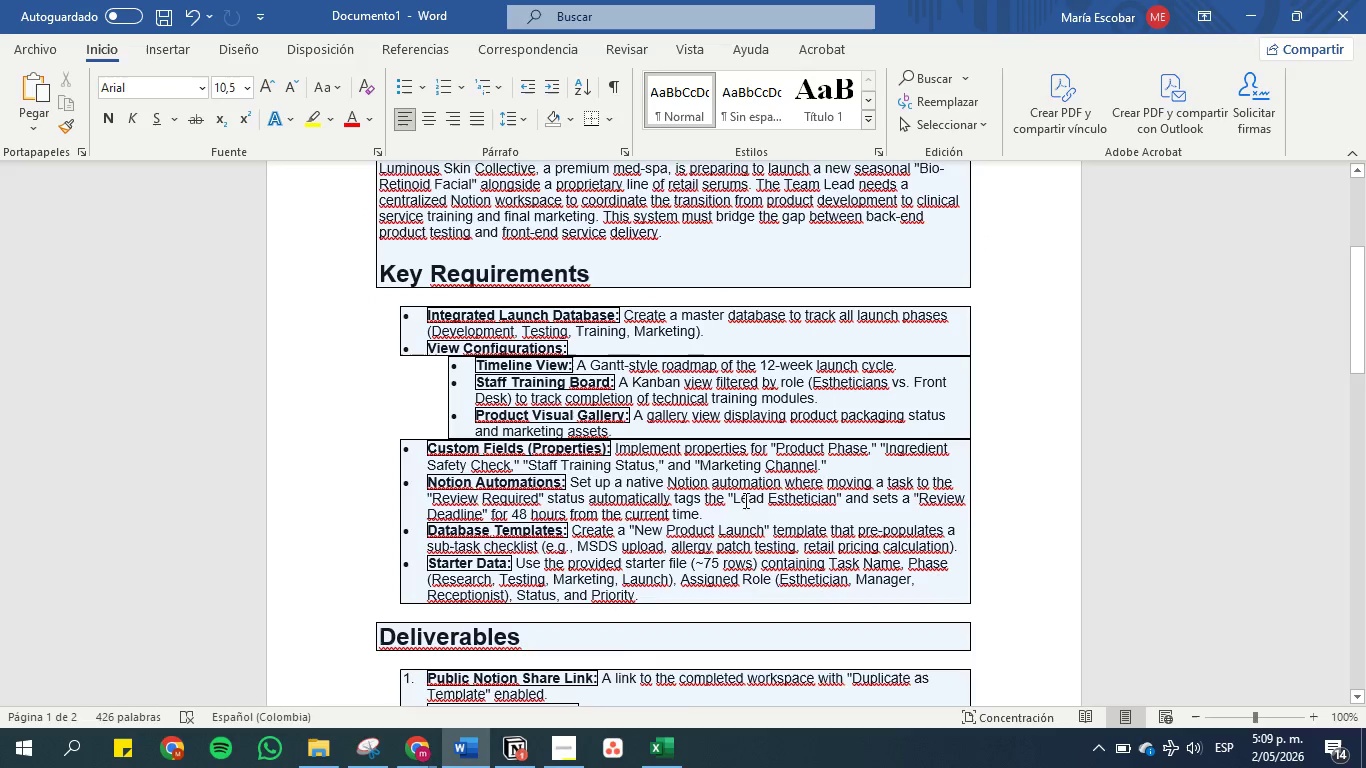 
mouse_move([555, 743])
 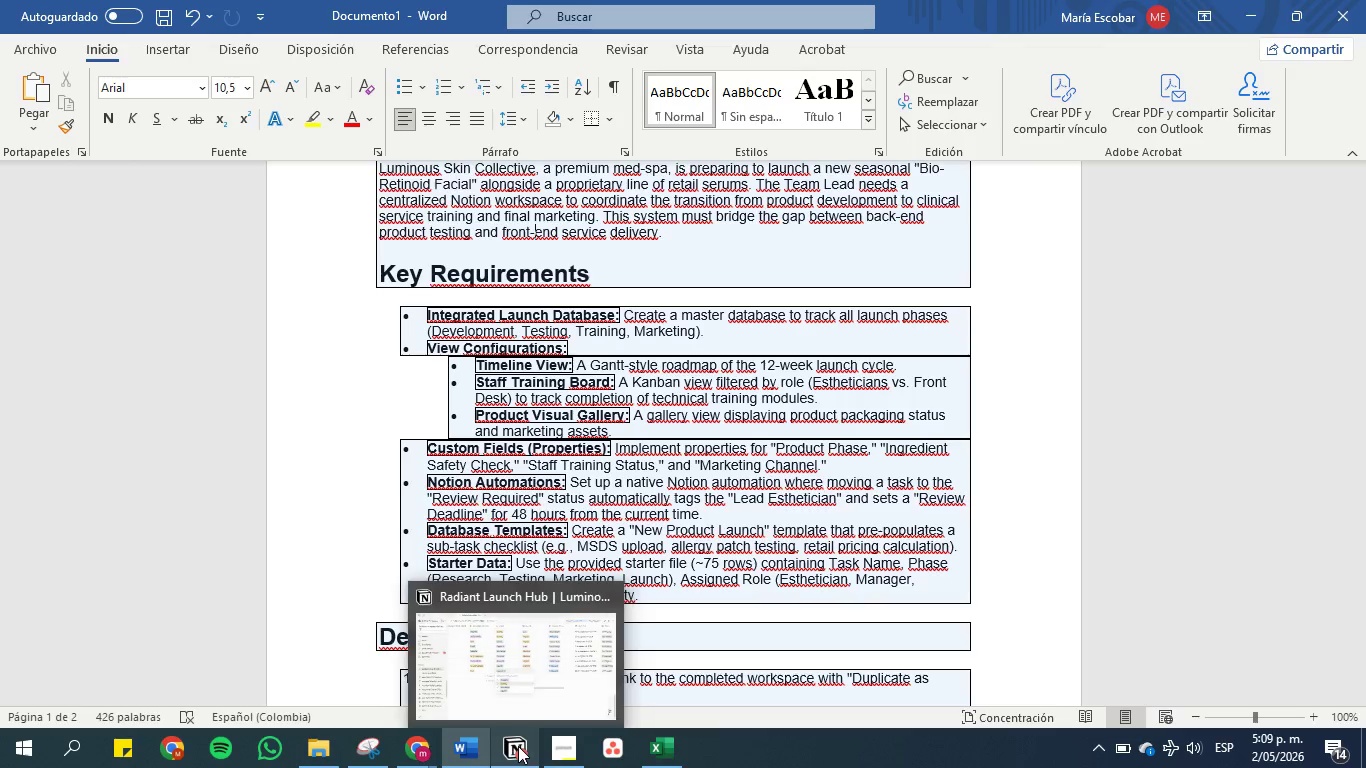 
left_click([507, 663])
 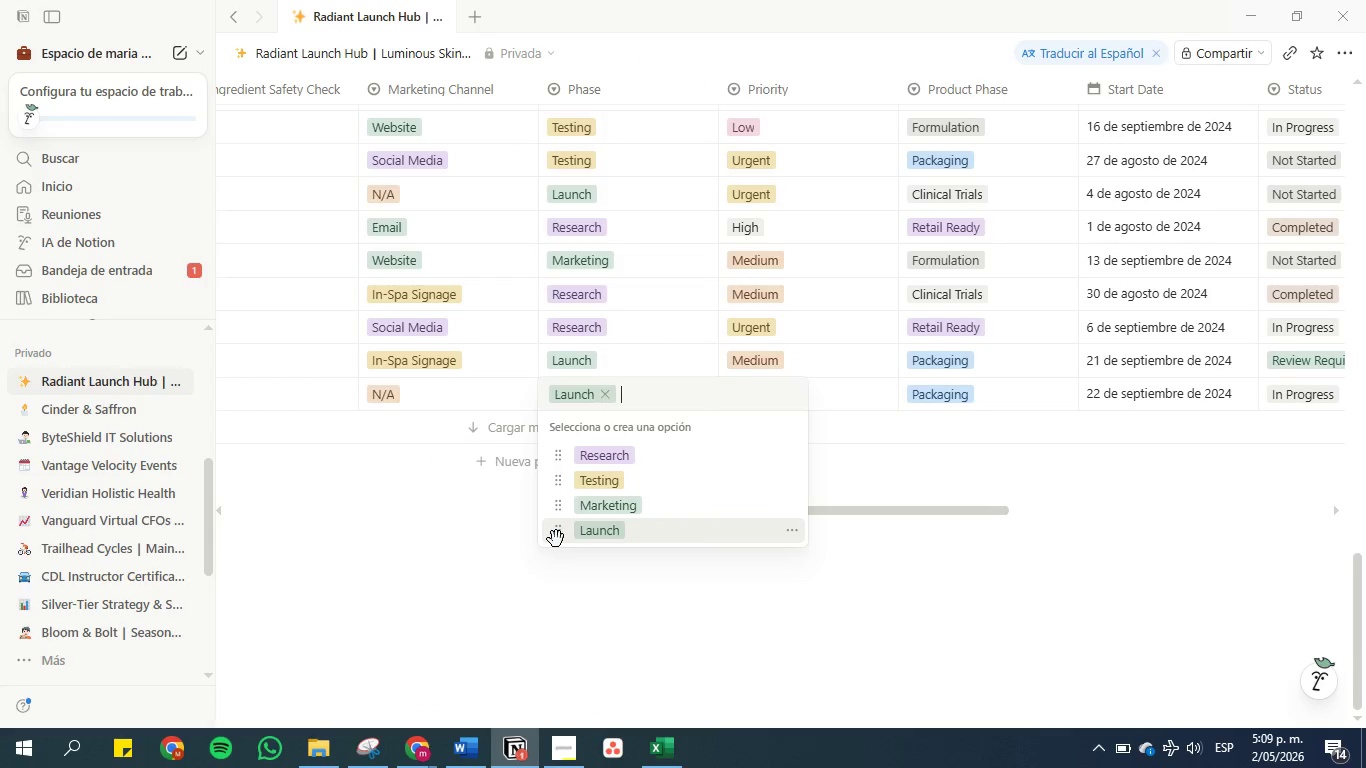 
wait(5.03)
 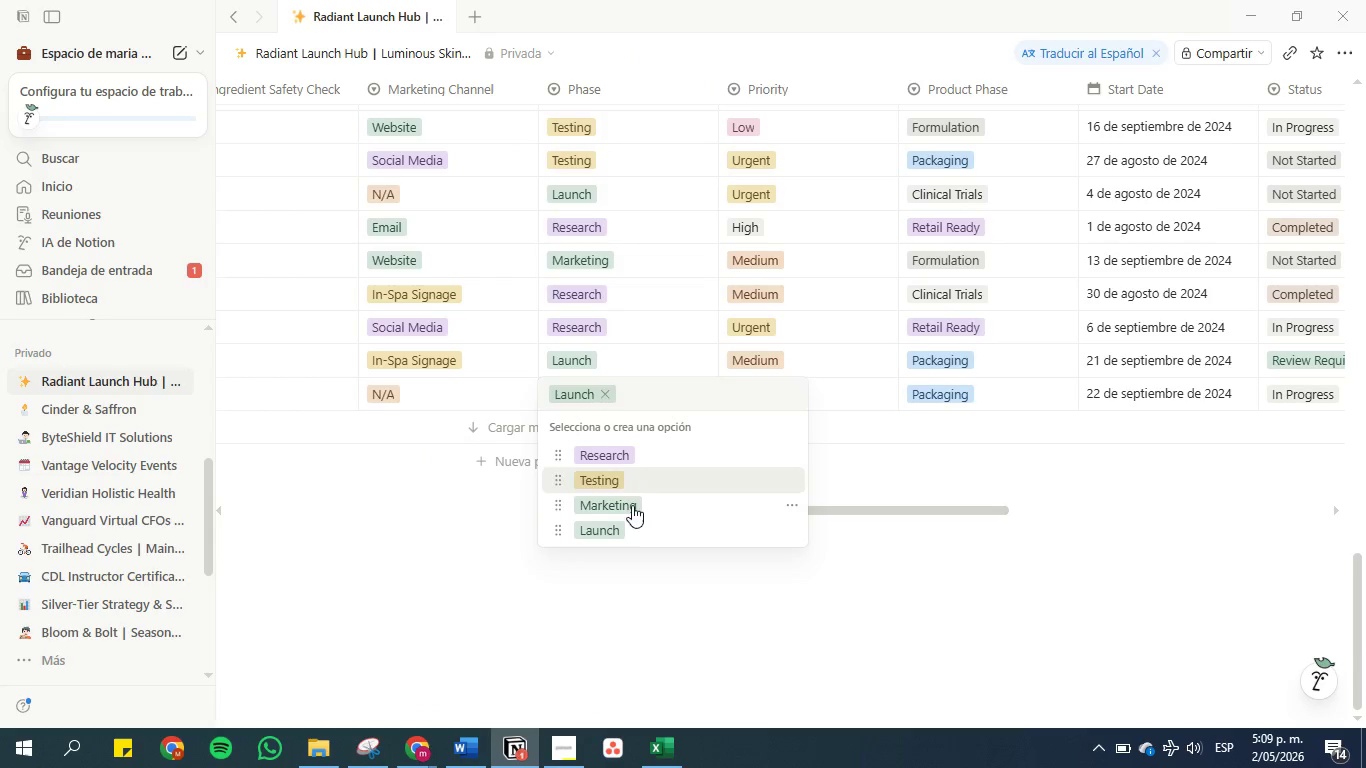 
left_click_drag(start_coordinate=[556, 539], to_coordinate=[558, 457])
 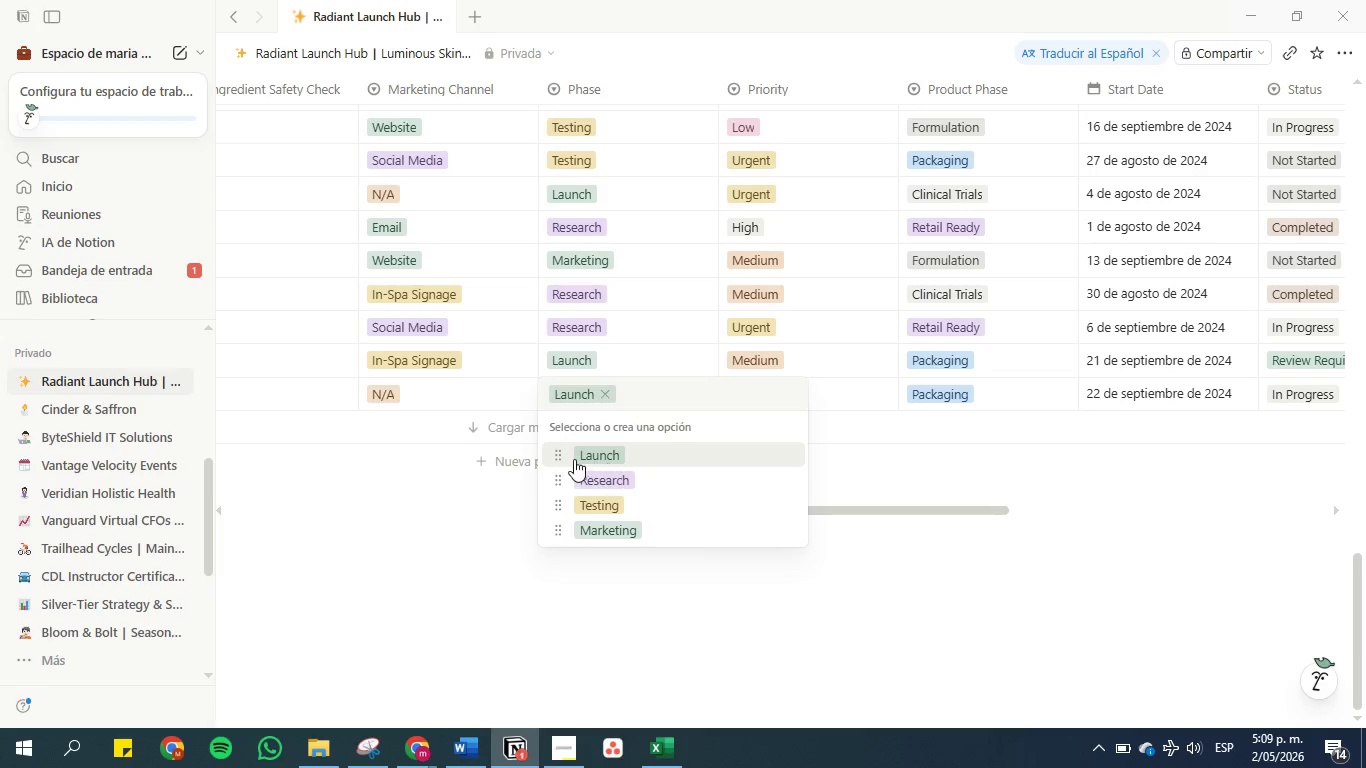 
left_click_drag(start_coordinate=[561, 454], to_coordinate=[559, 539])
 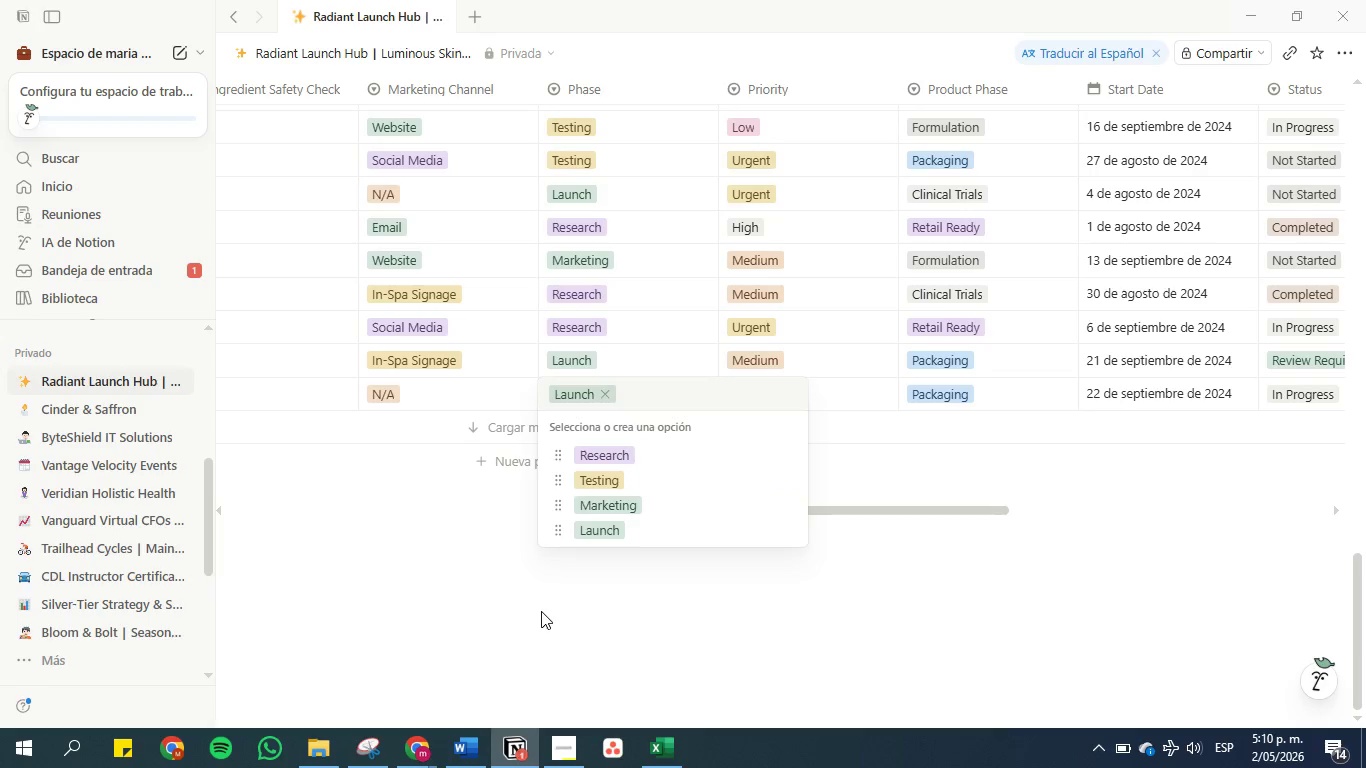 
wait(9.08)
 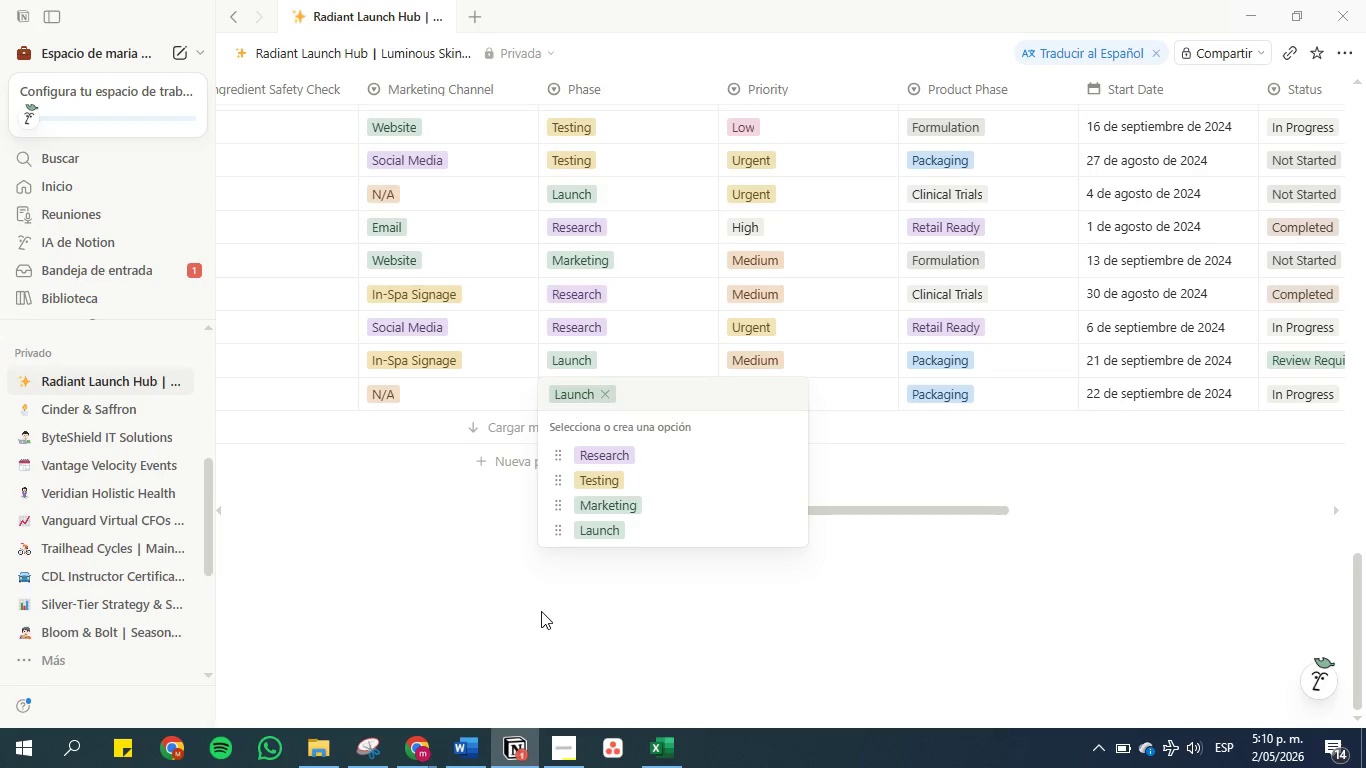 
left_click_drag(start_coordinate=[554, 533], to_coordinate=[562, 504])
 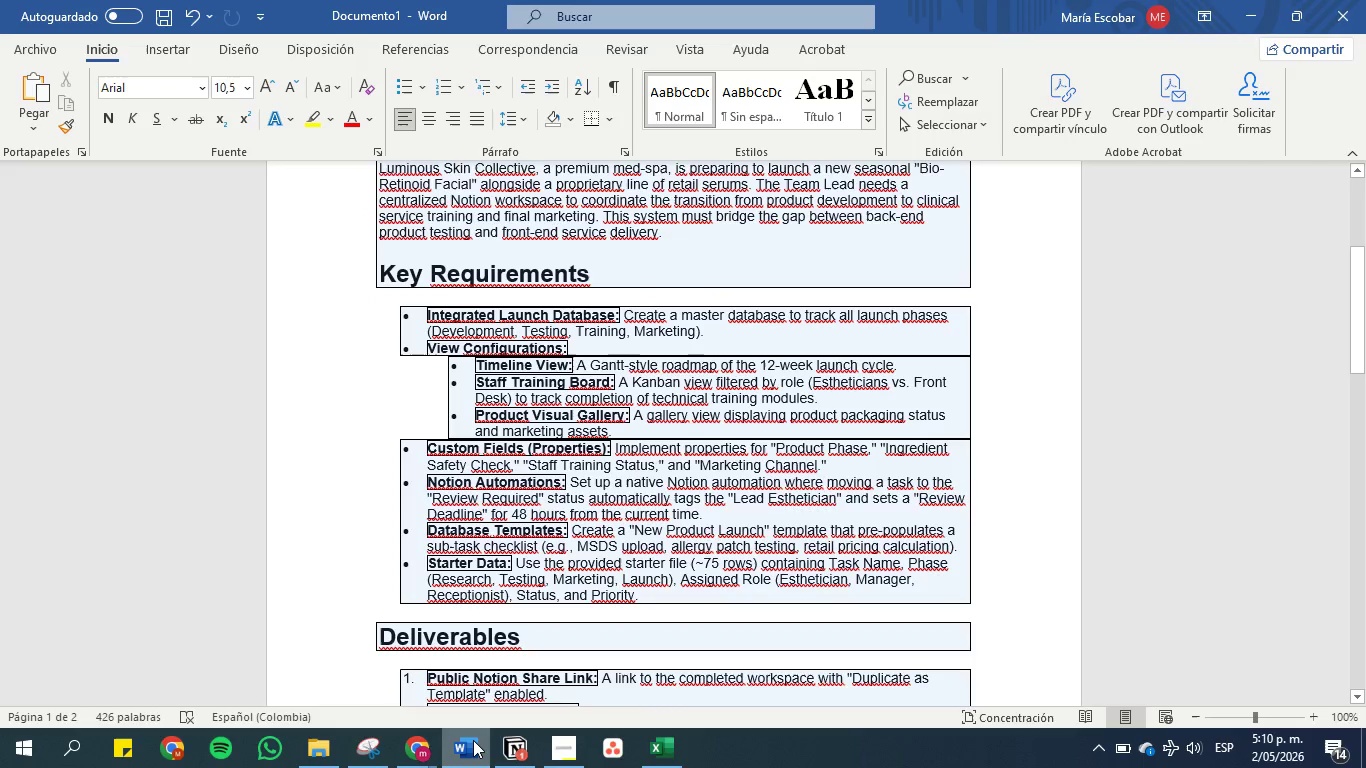 
left_click([473, 740])
 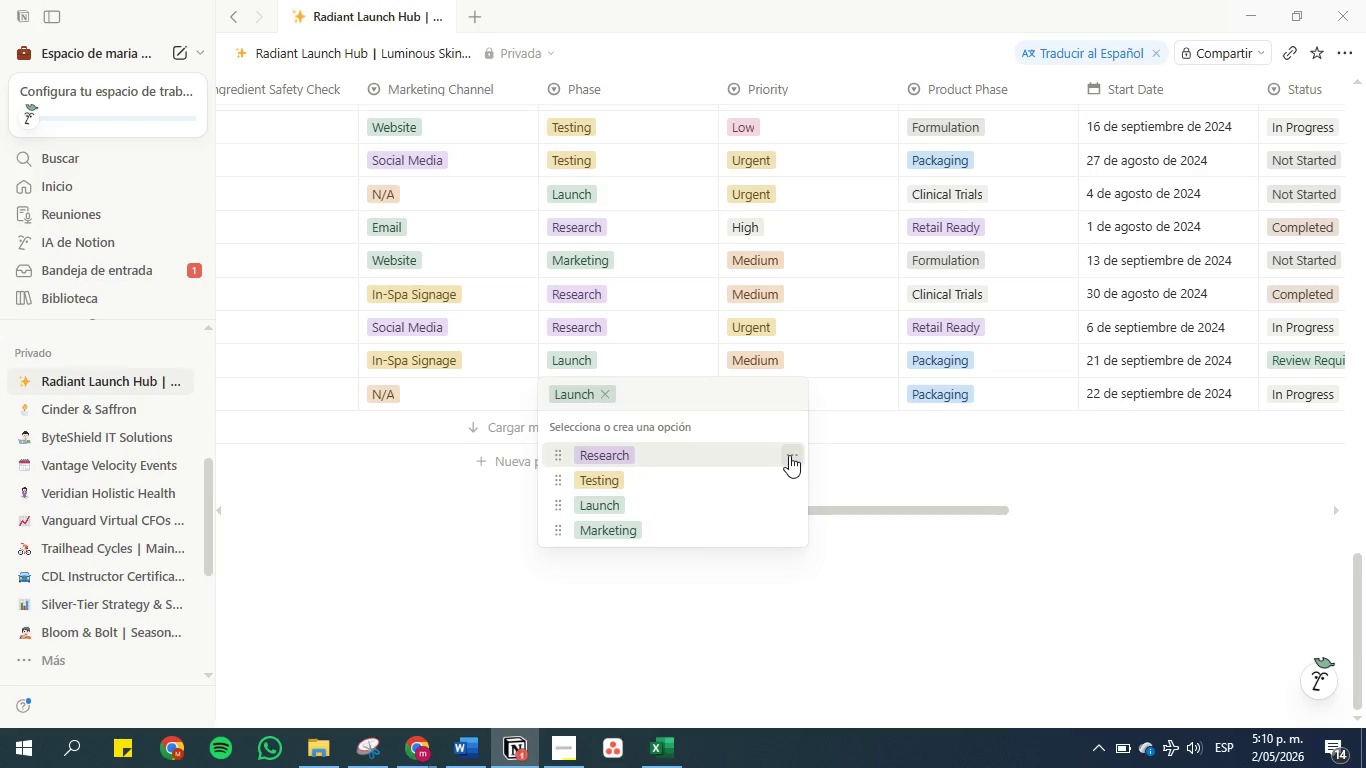 
wait(6.55)
 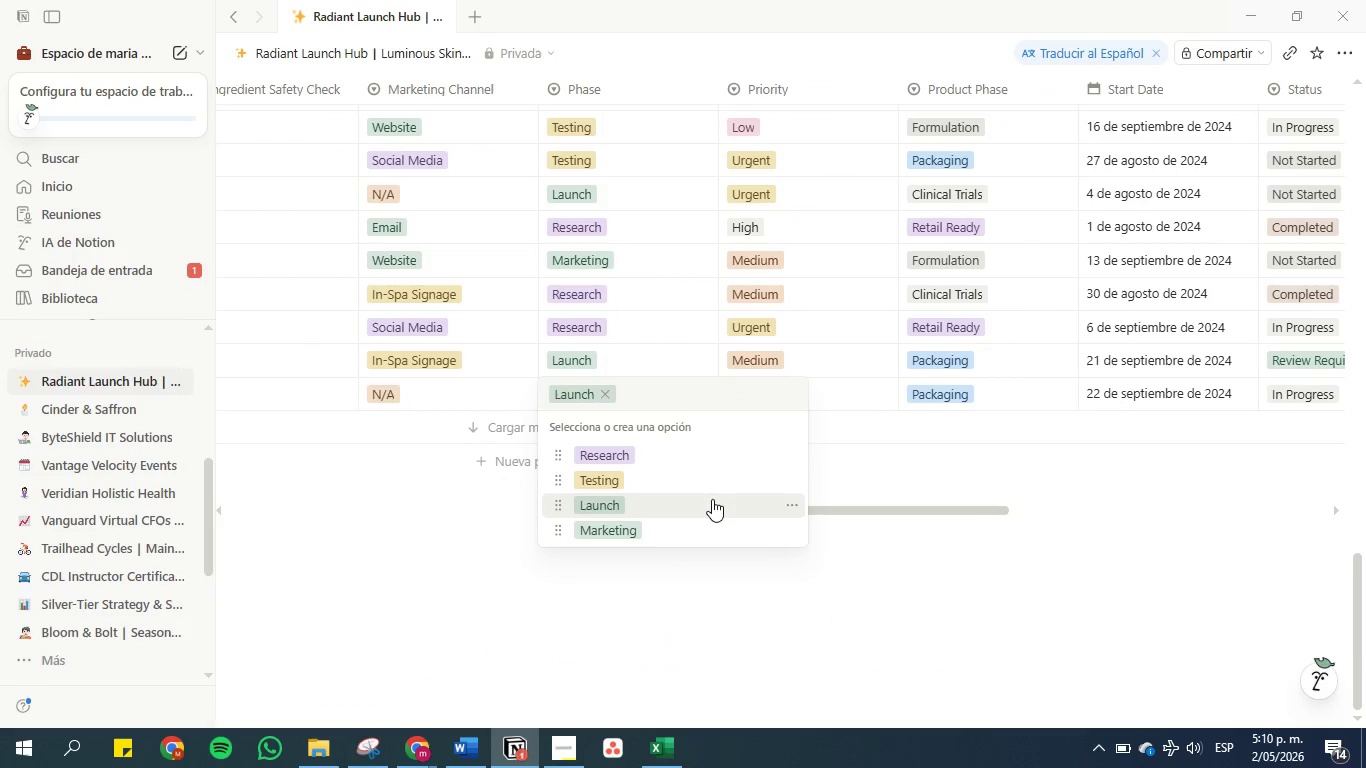 
left_click([789, 455])
 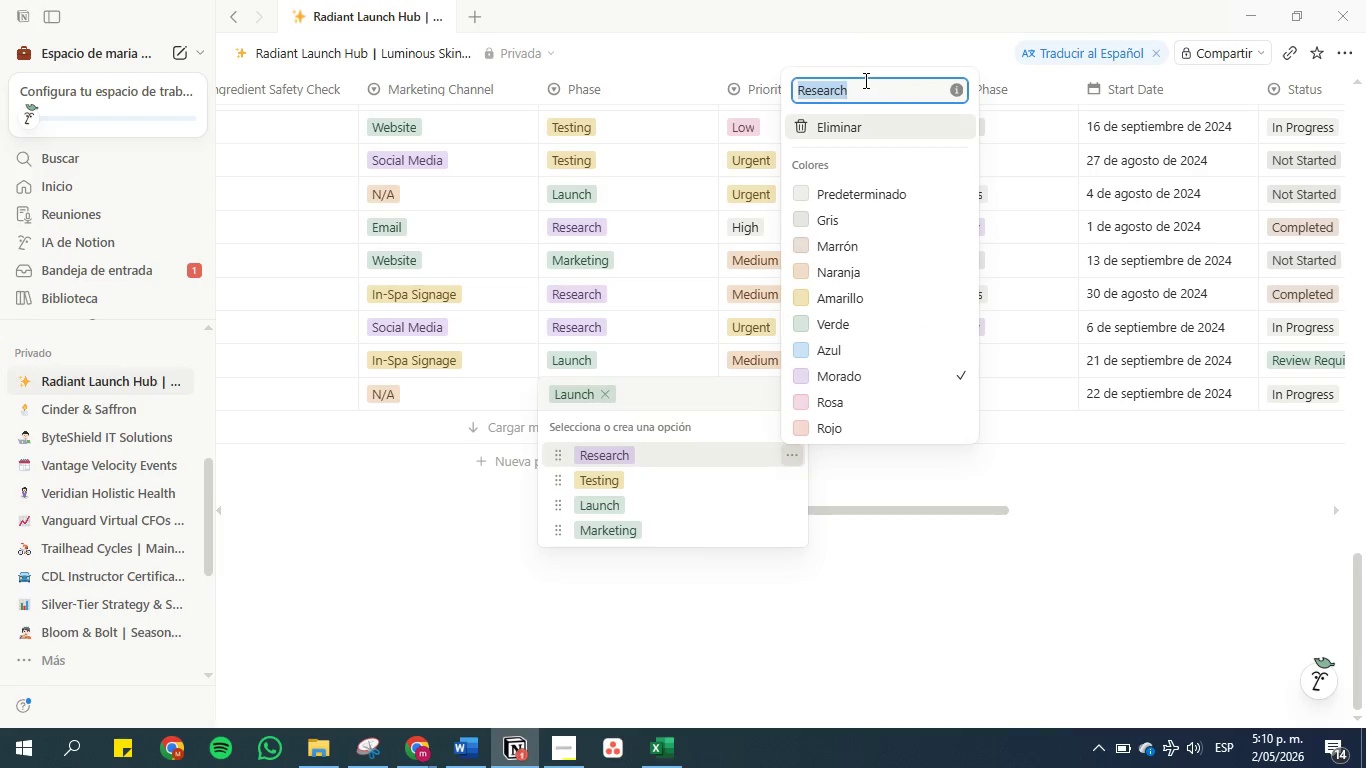 
type(Development)
 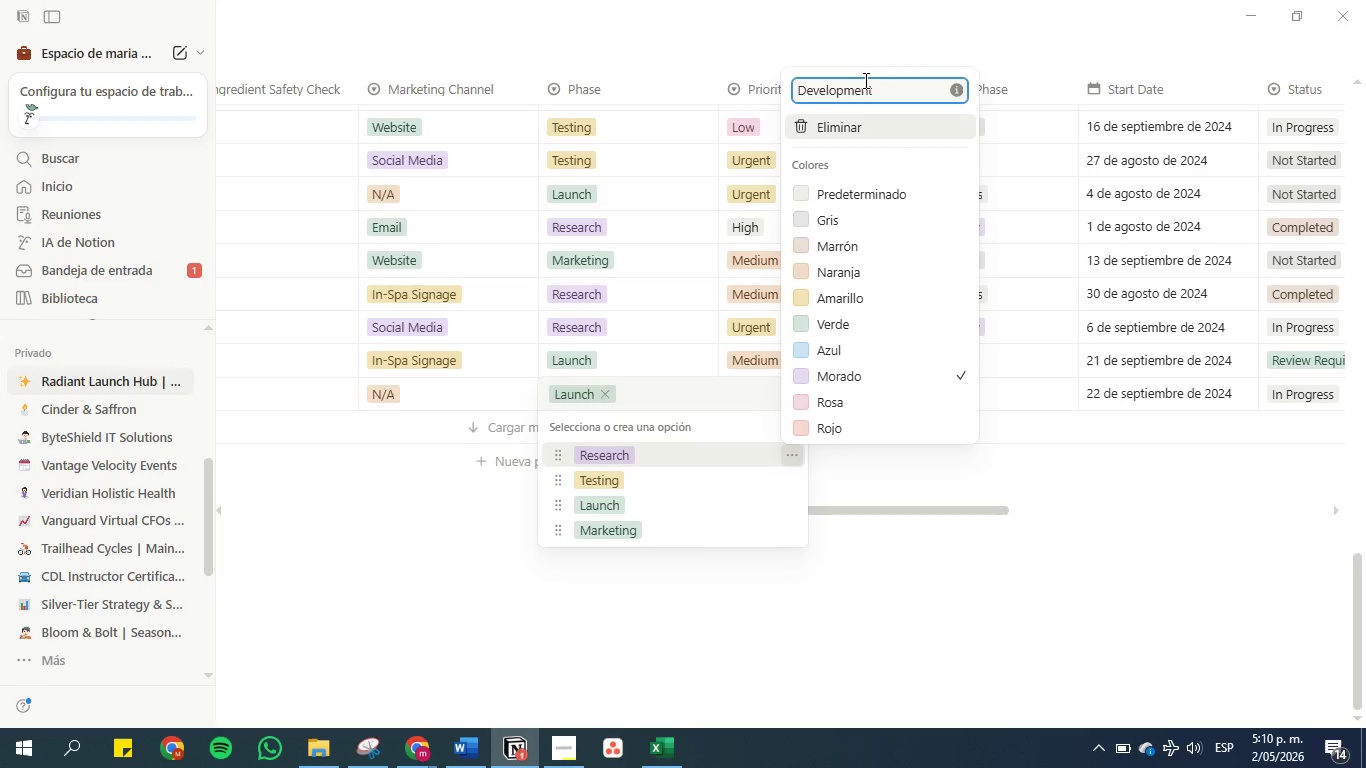 
key(Enter)
 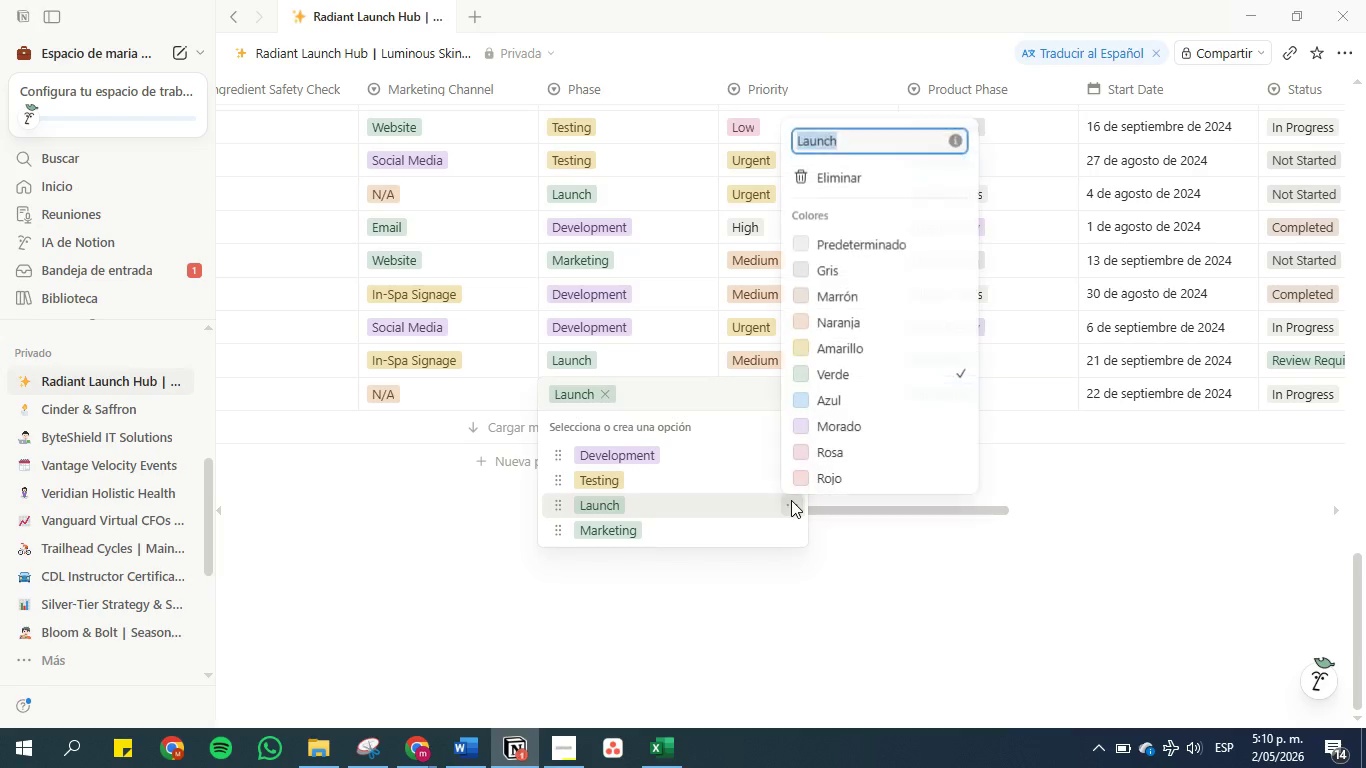 
type(Trainig)
 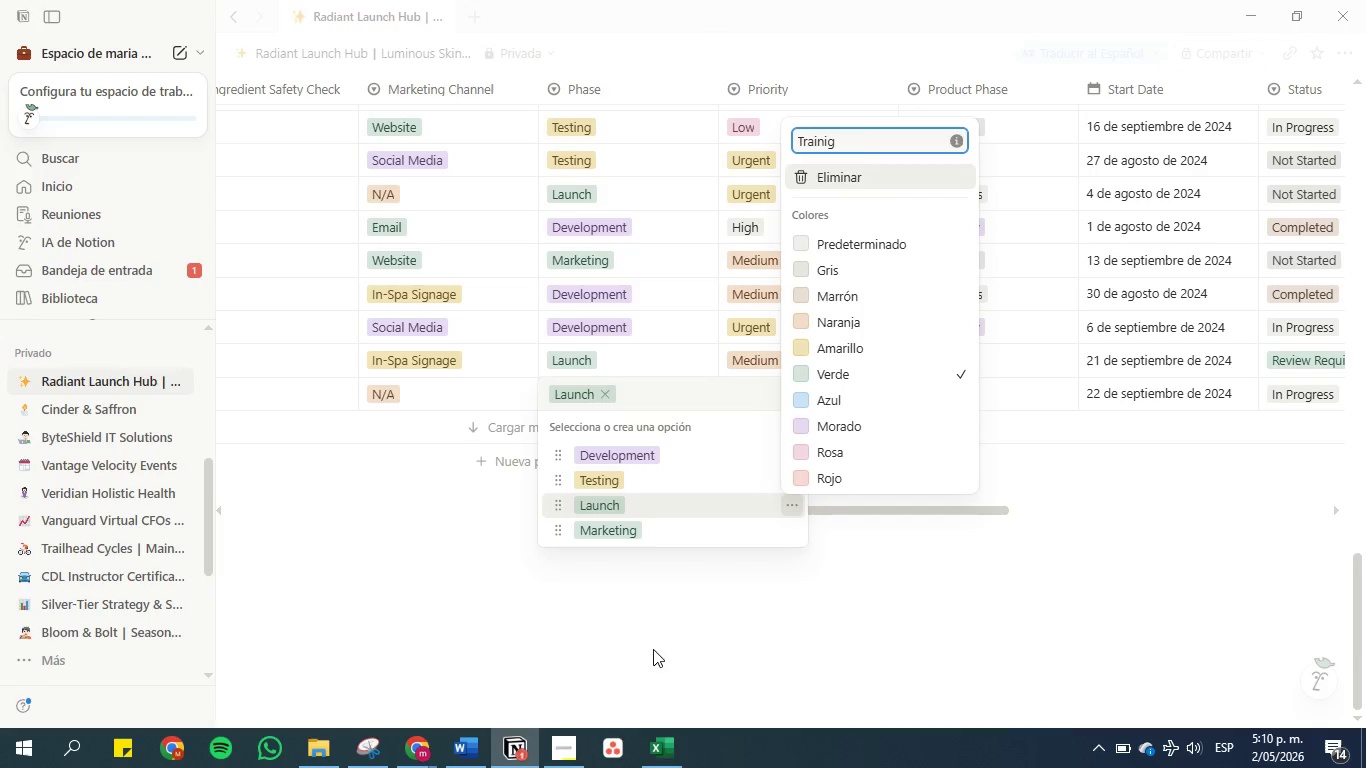 
left_click([700, 633])
 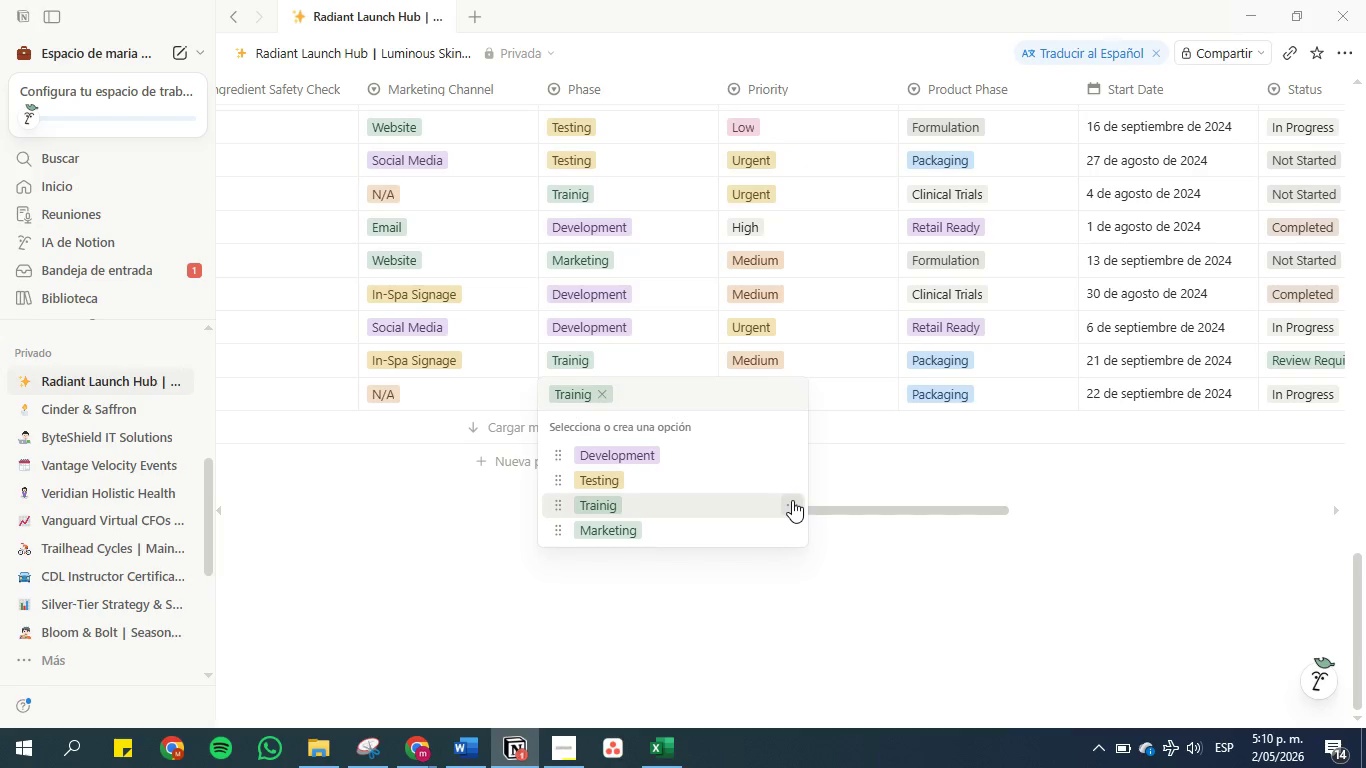 
left_click([792, 500])
 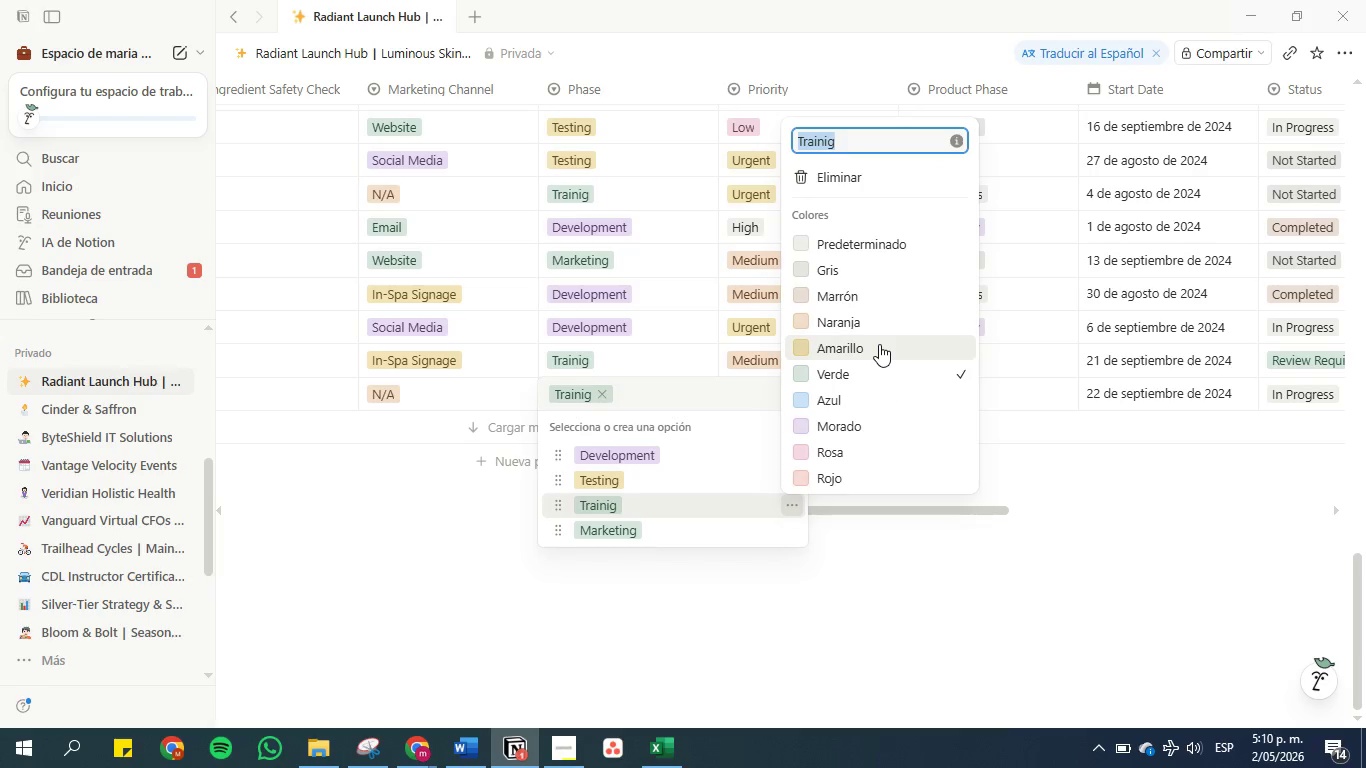 
wait(5.45)
 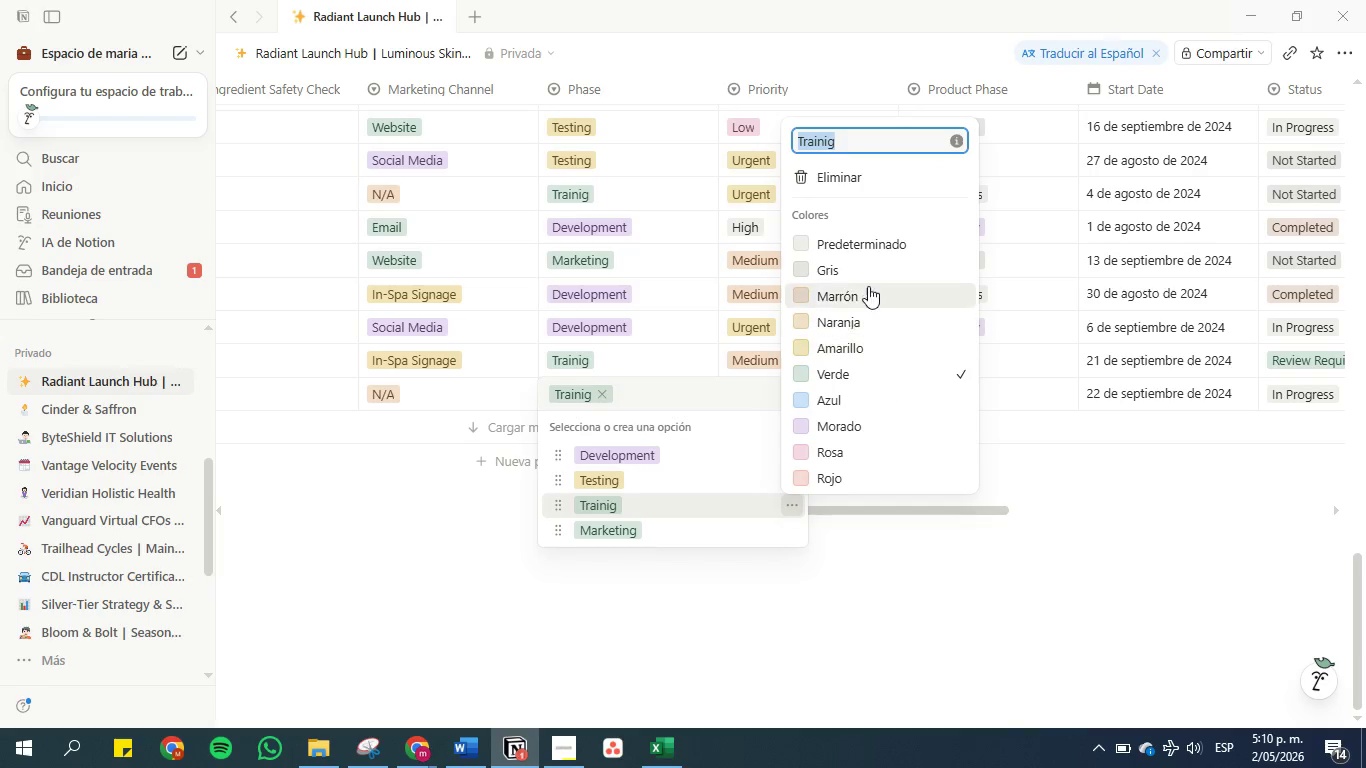 
left_click([880, 296])
 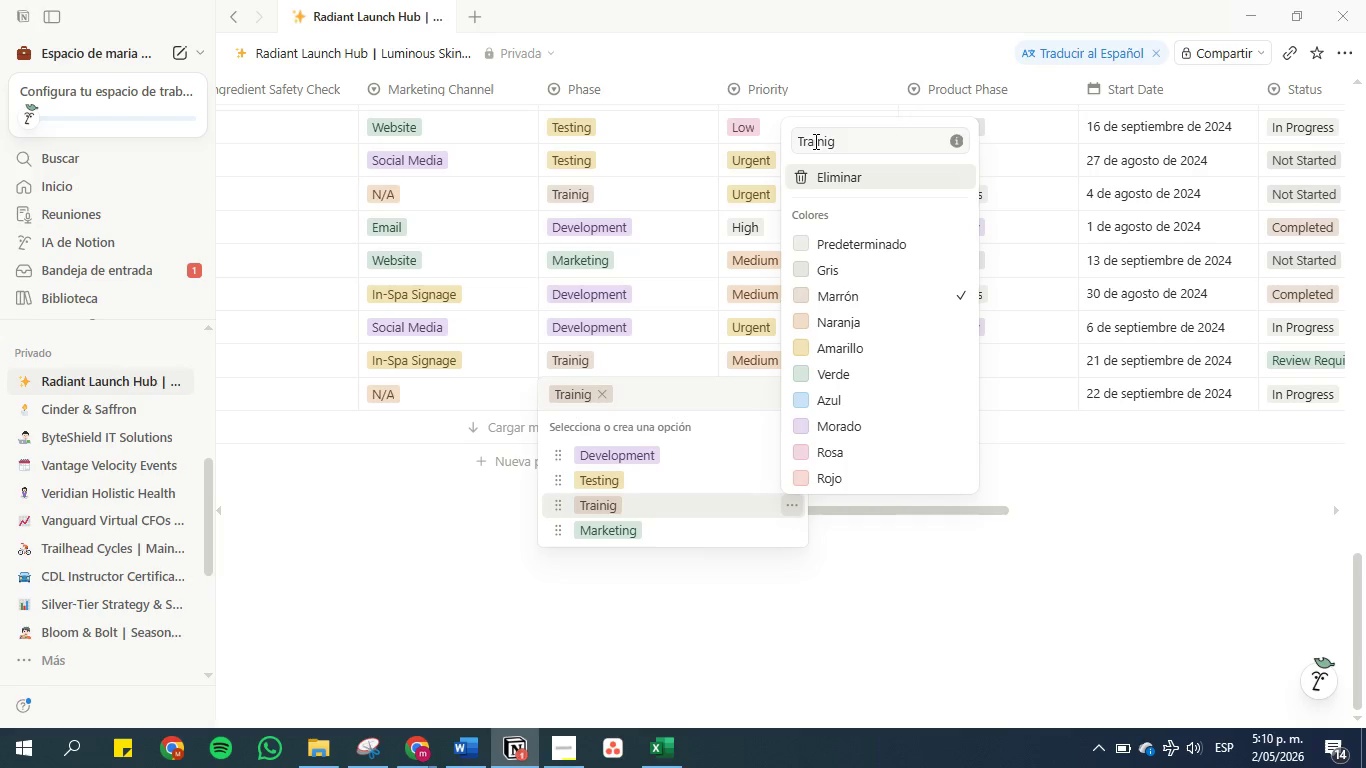 
left_click([829, 141])
 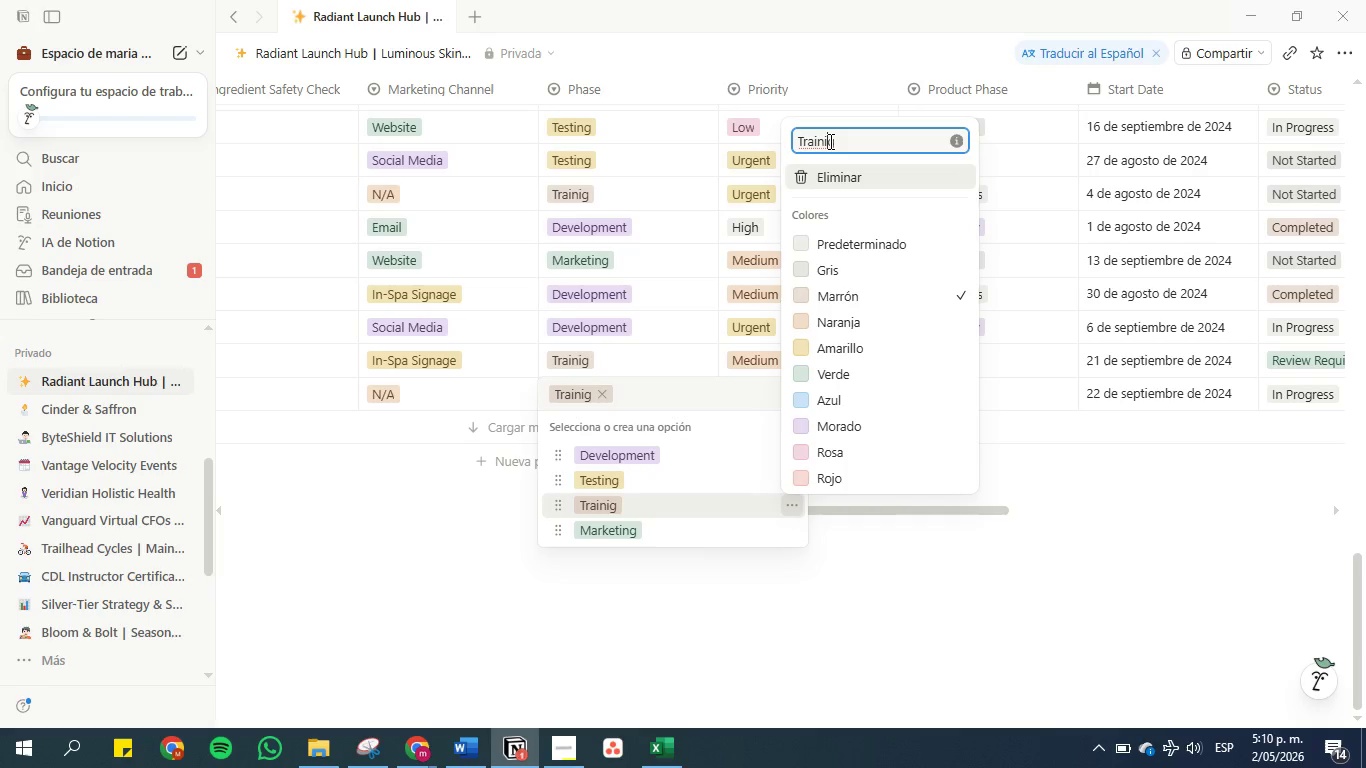 
key(N)
 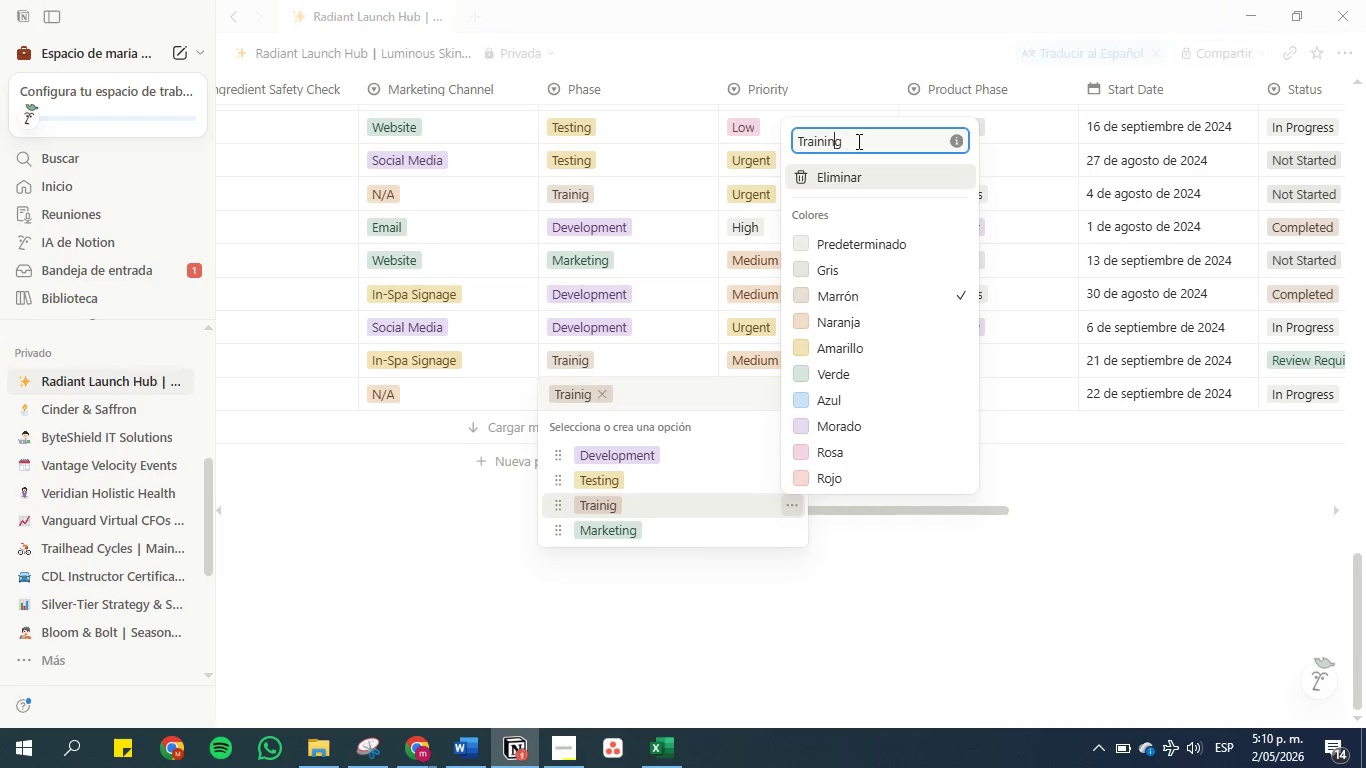 
left_click([857, 141])
 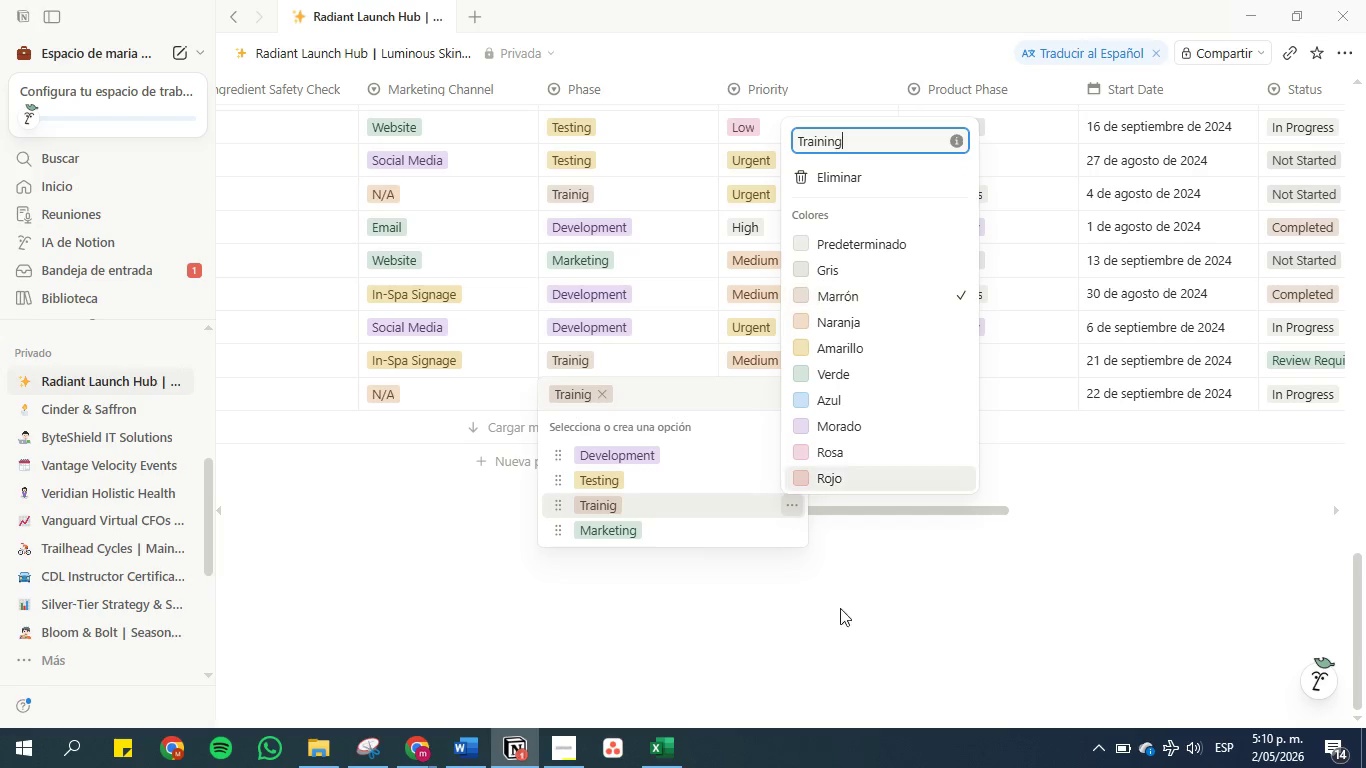 
left_click([840, 646])
 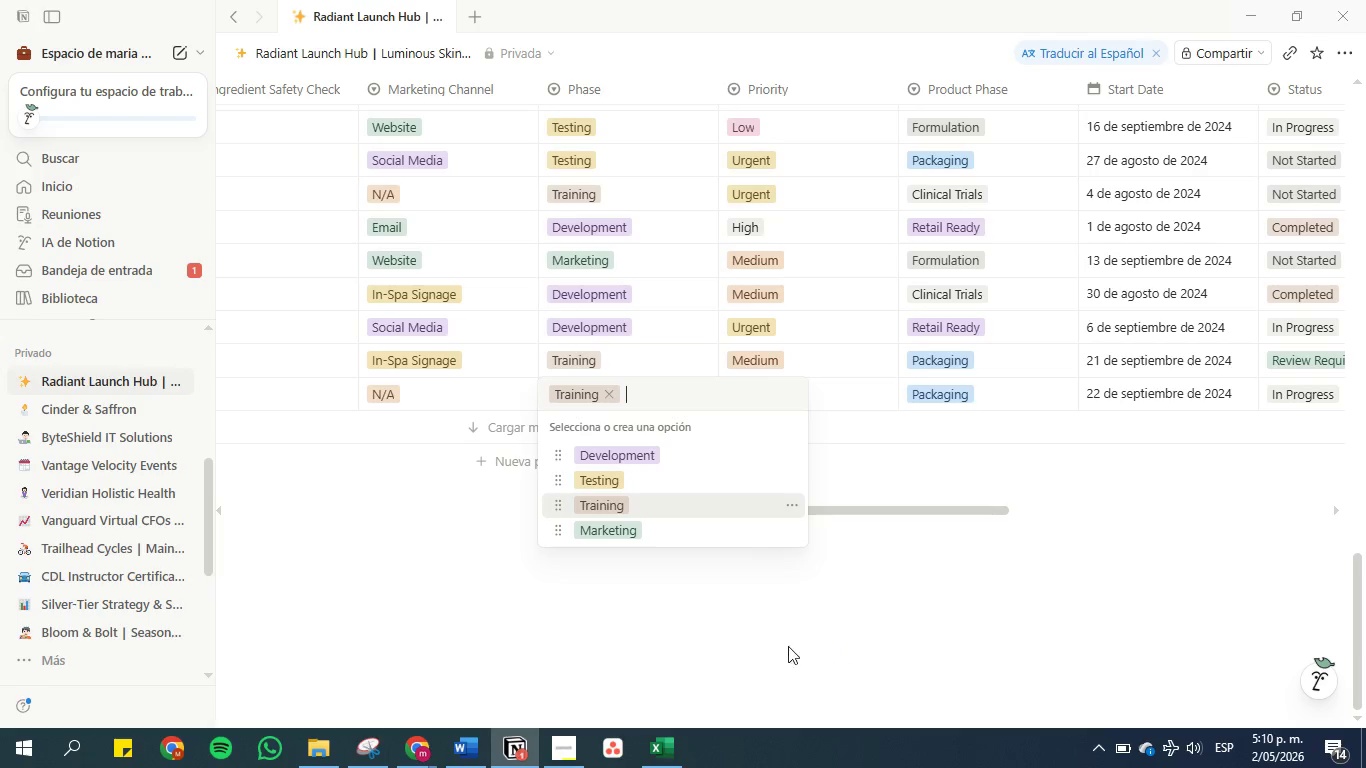 
left_click([605, 627])
 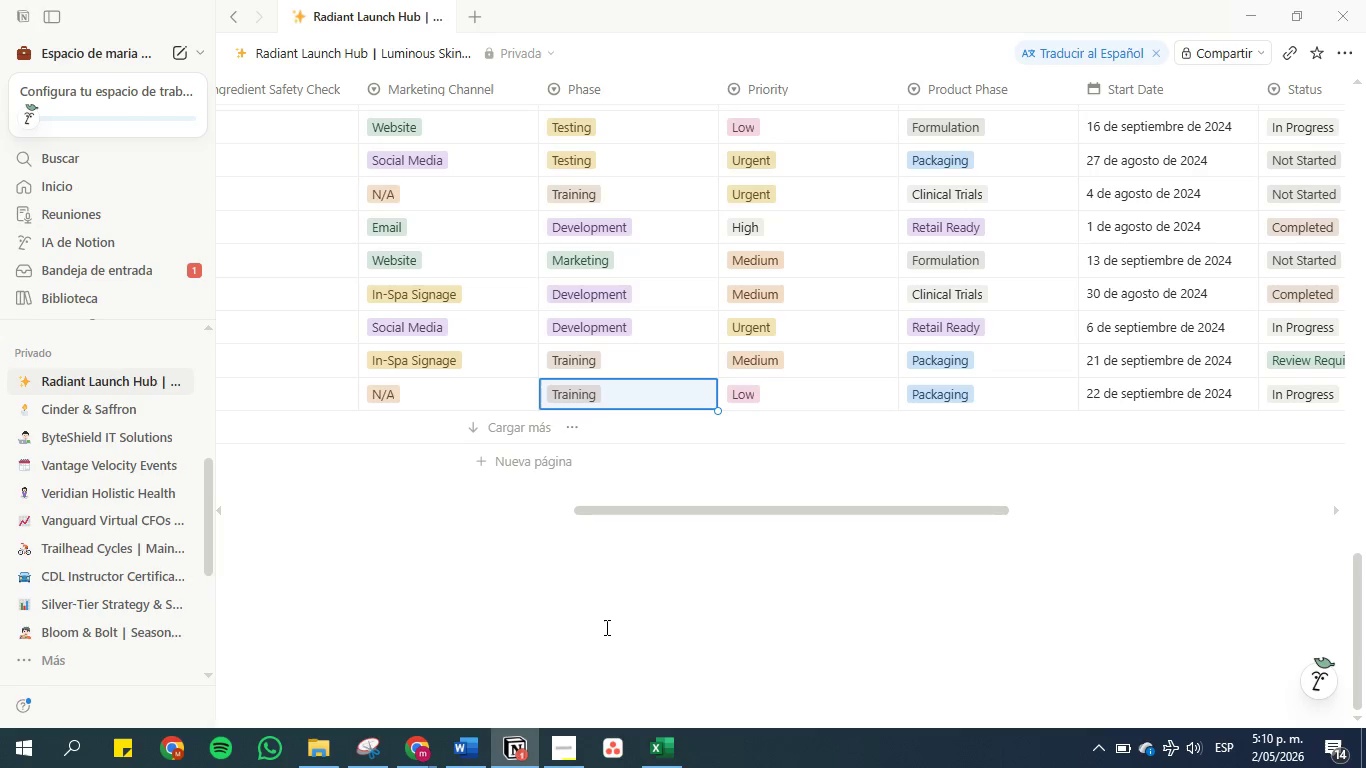 
wait(6.91)
 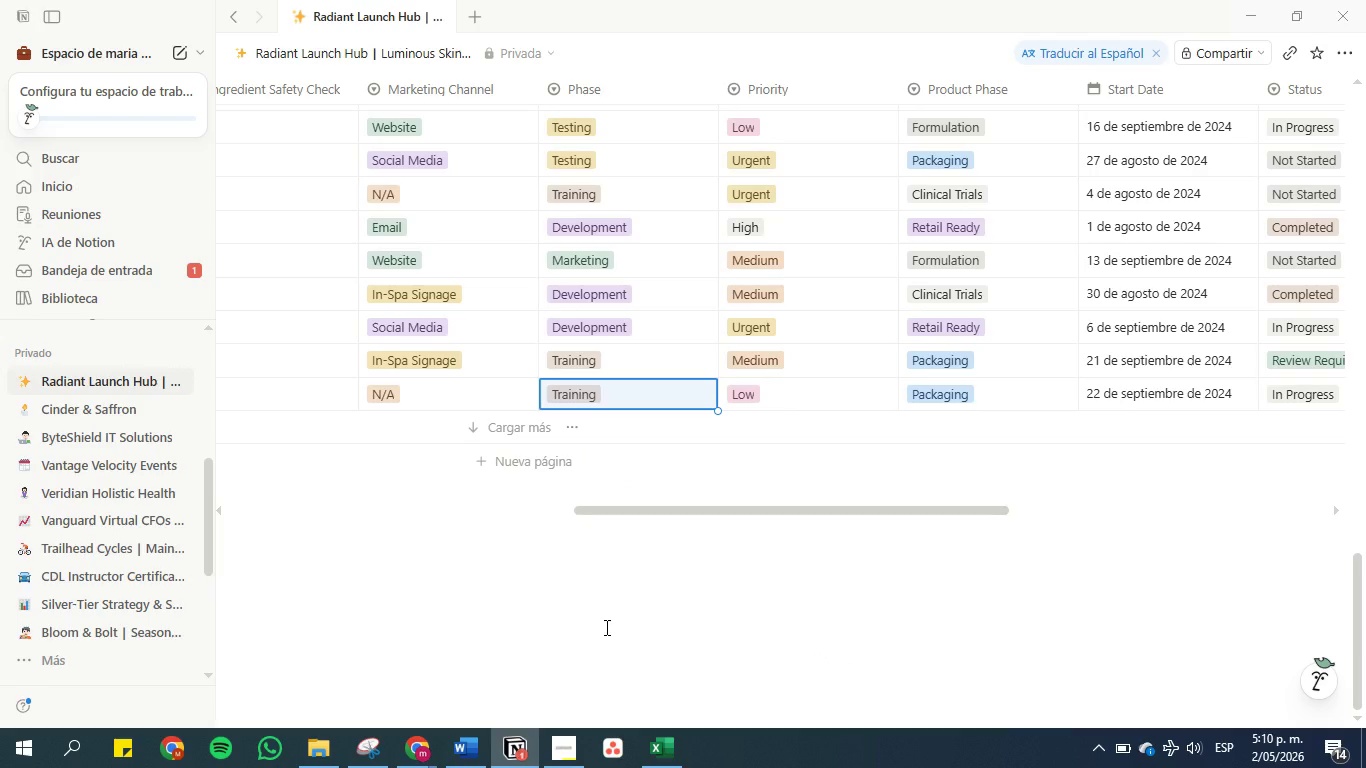 
left_click([477, 750])
 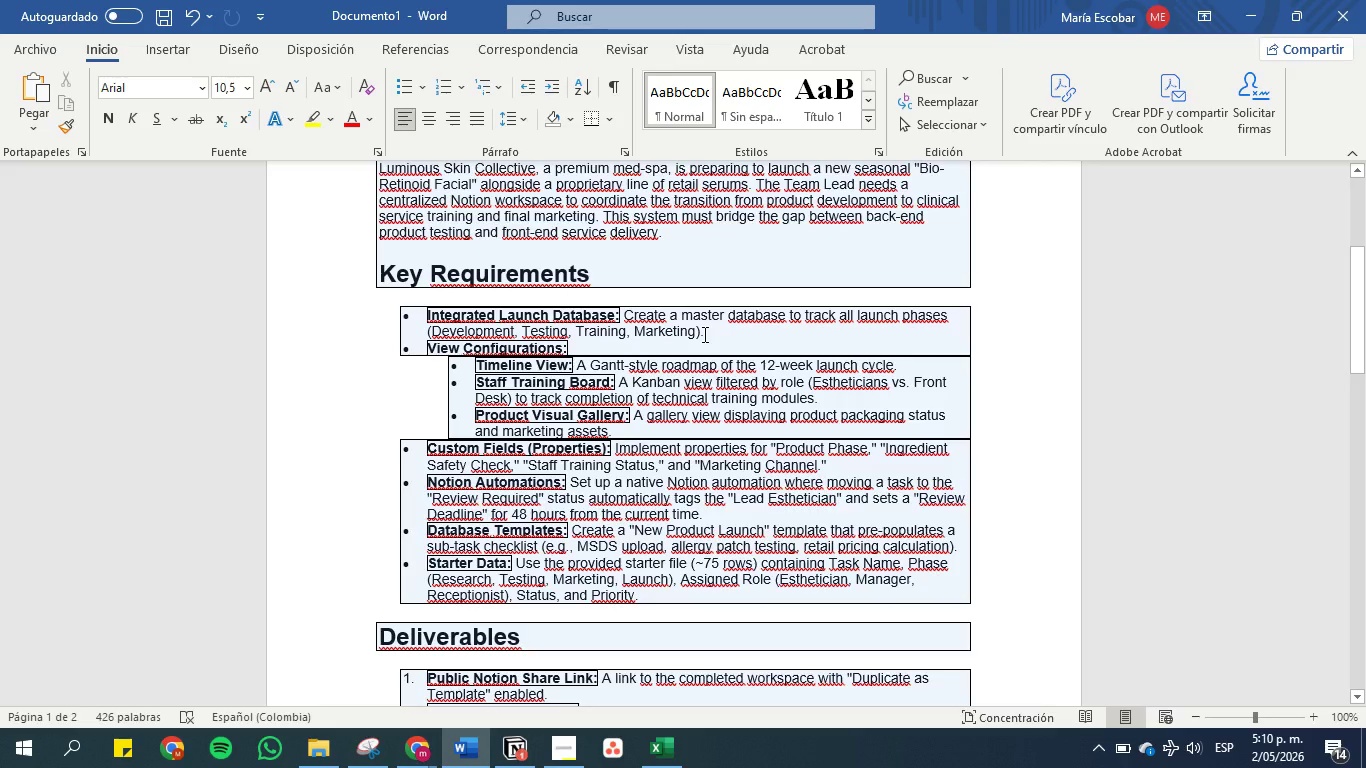 
left_click_drag(start_coordinate=[703, 334], to_coordinate=[422, 310])
 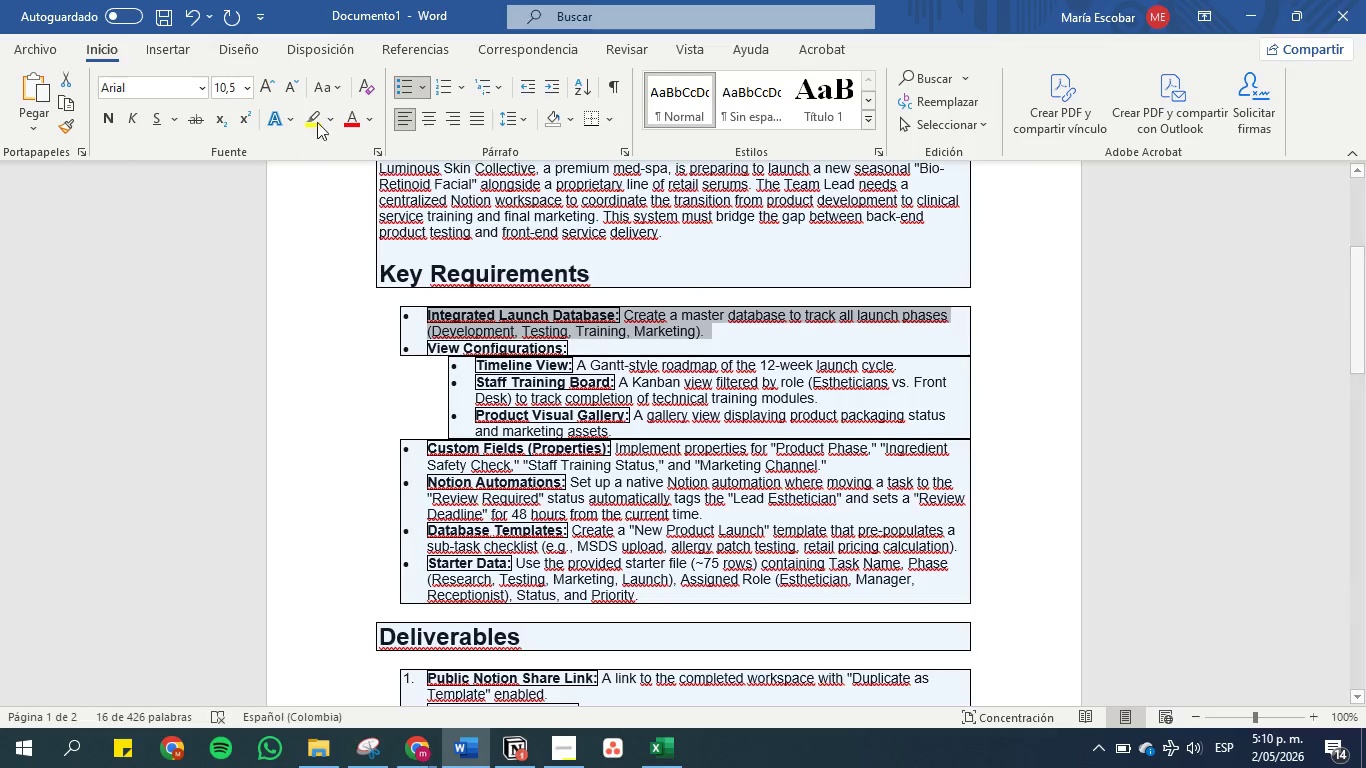 
left_click([314, 113])
 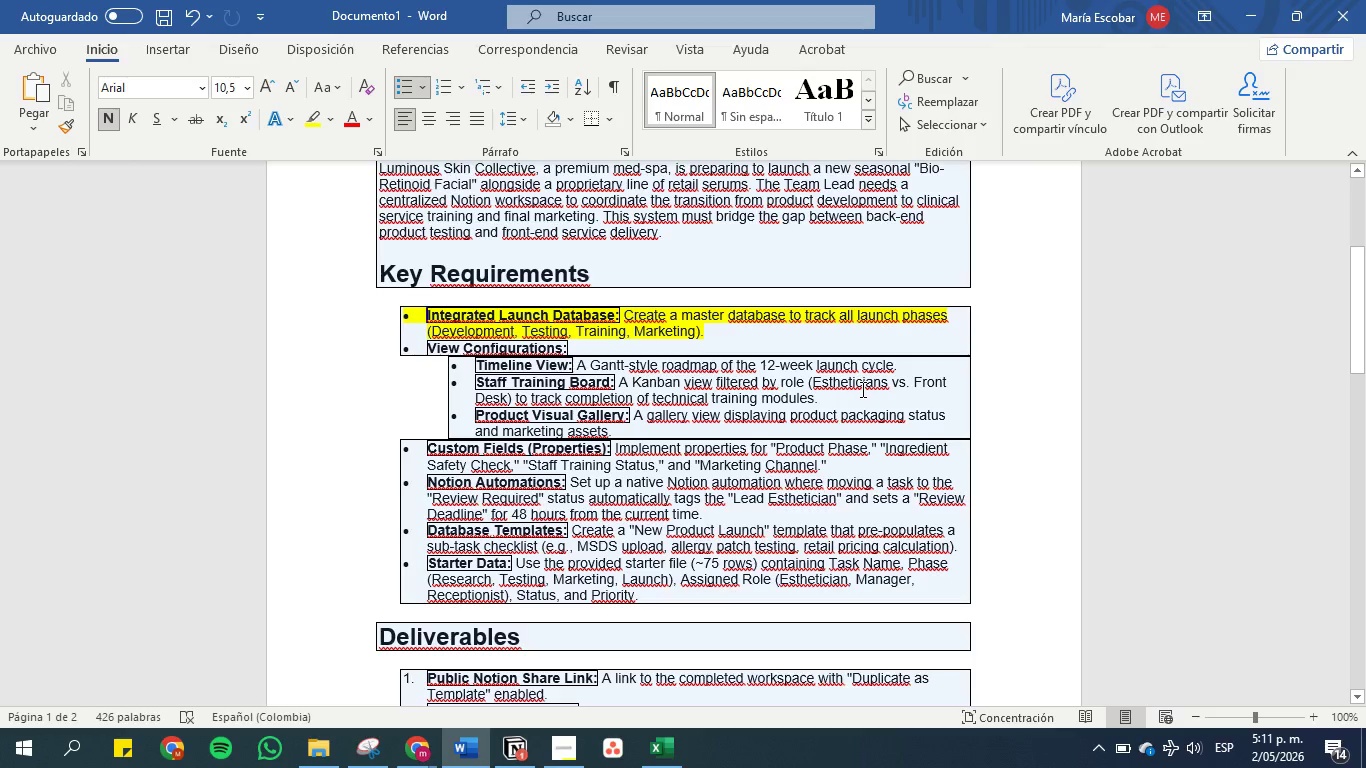 
wait(18.2)
 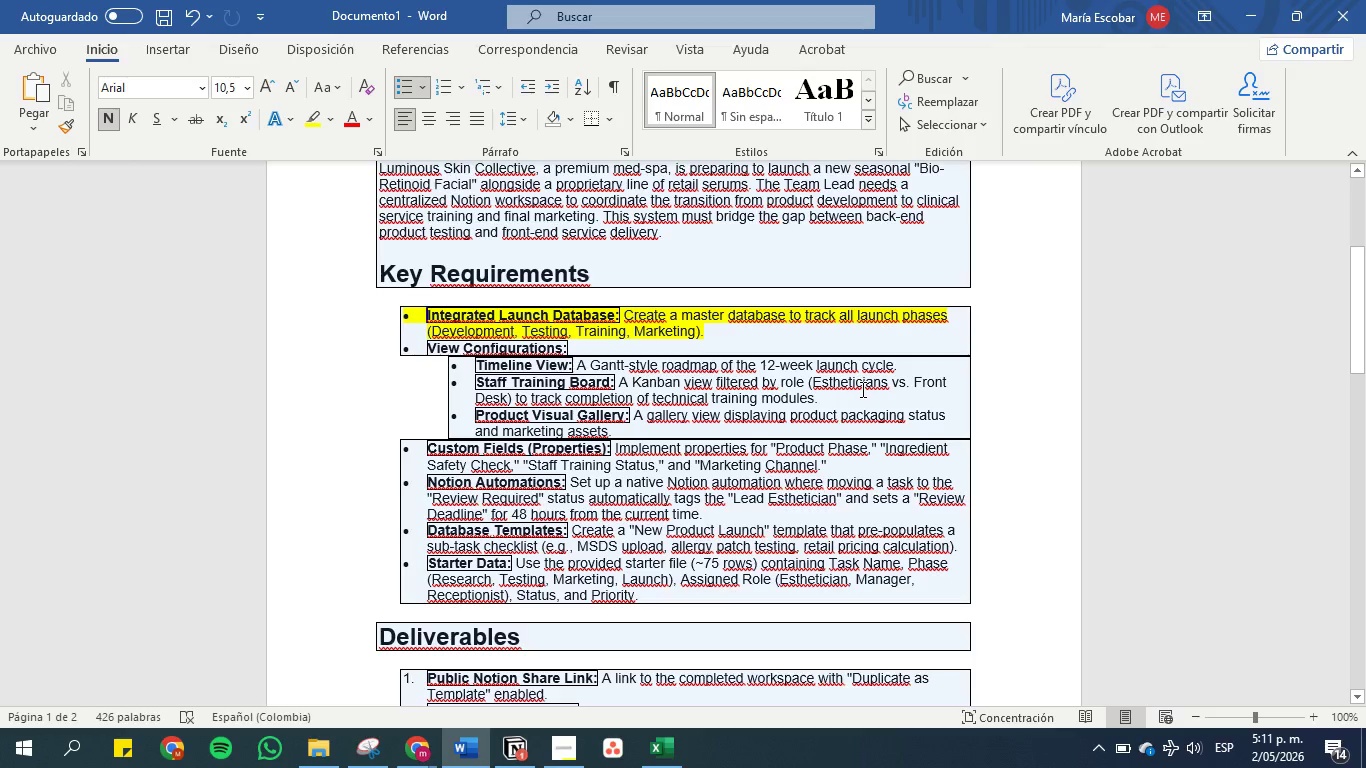 
left_click([511, 750])
 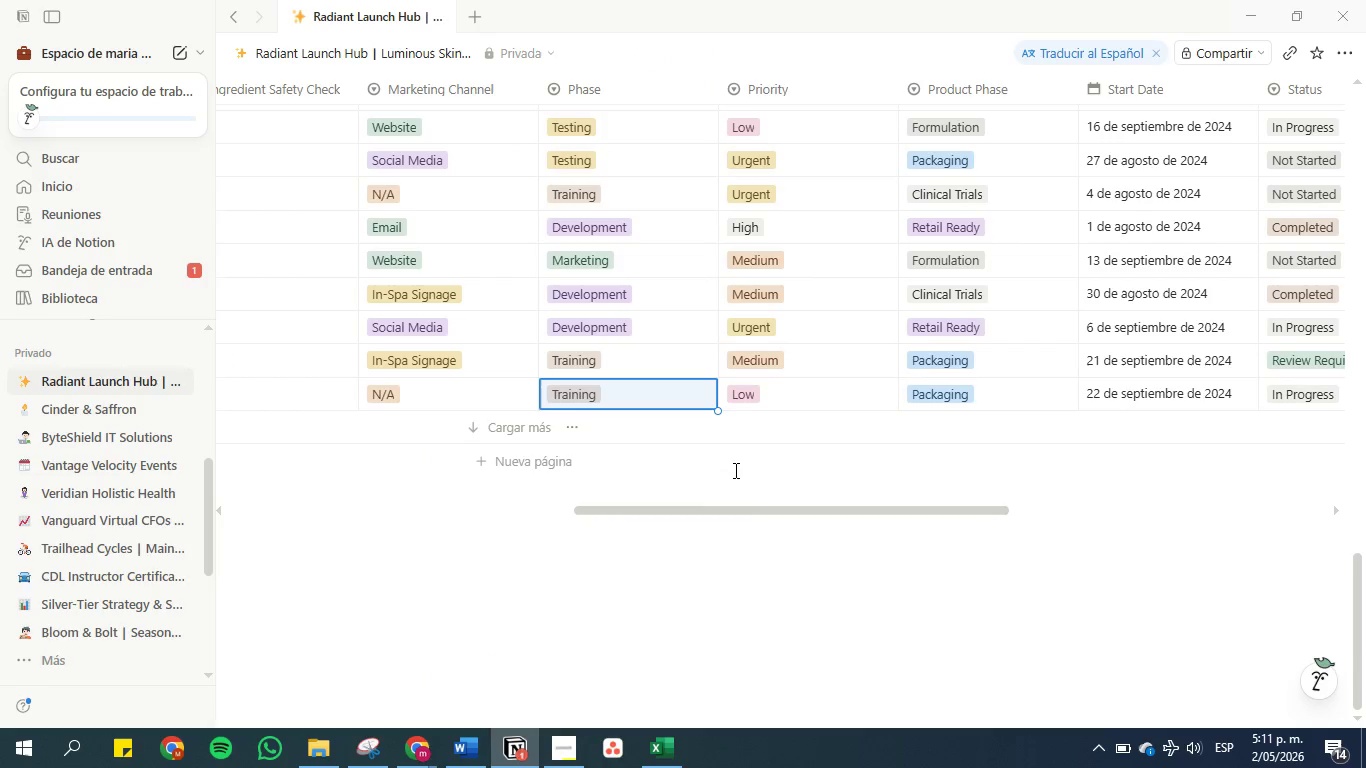 
left_click_drag(start_coordinate=[720, 511], to_coordinate=[373, 492])
 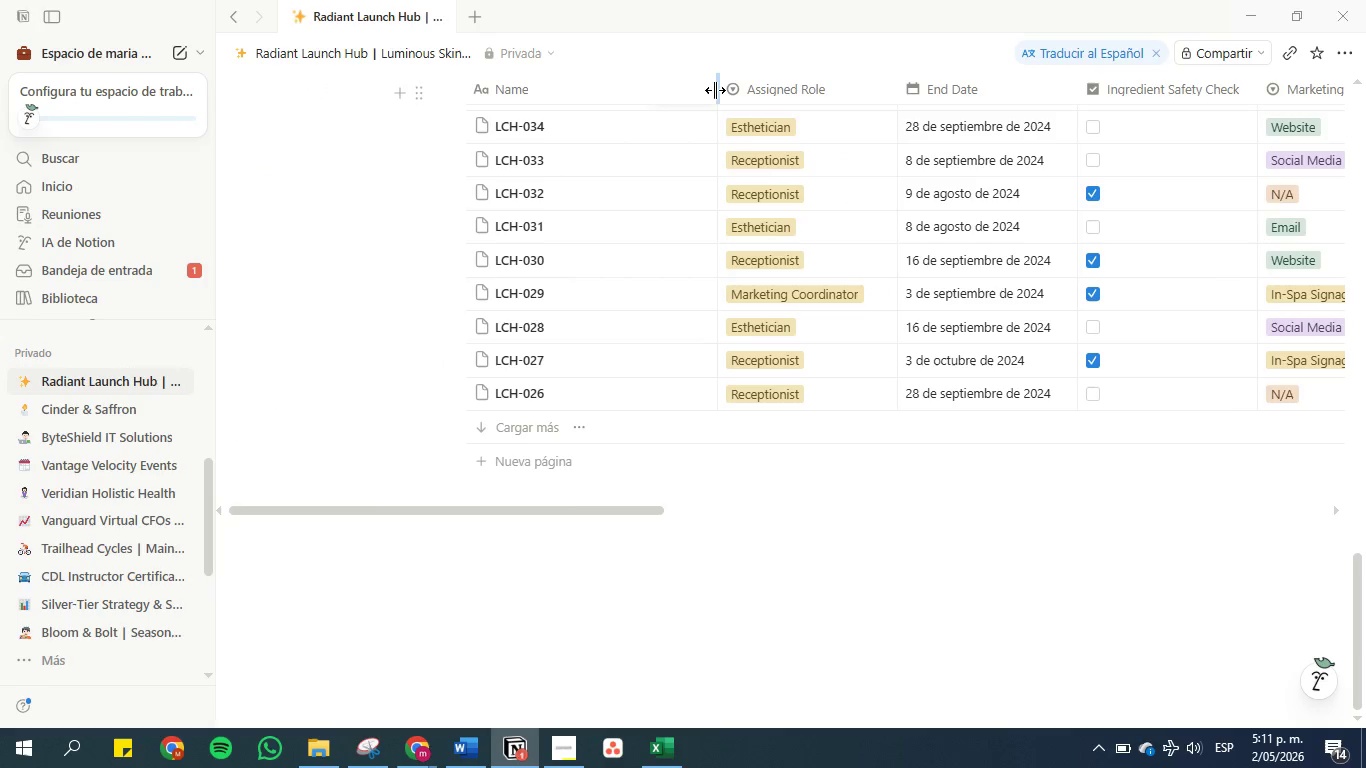 
double_click([715, 90])
 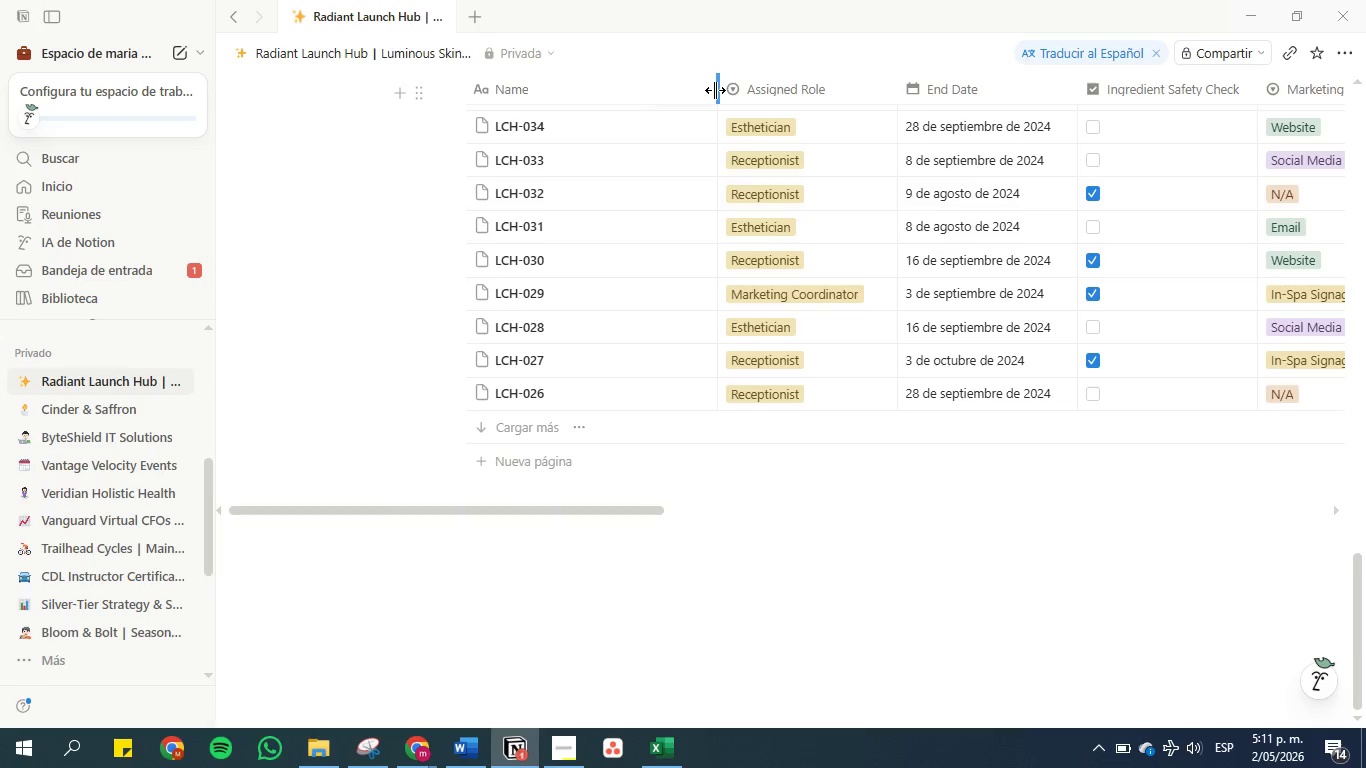 
left_click([715, 90])
 